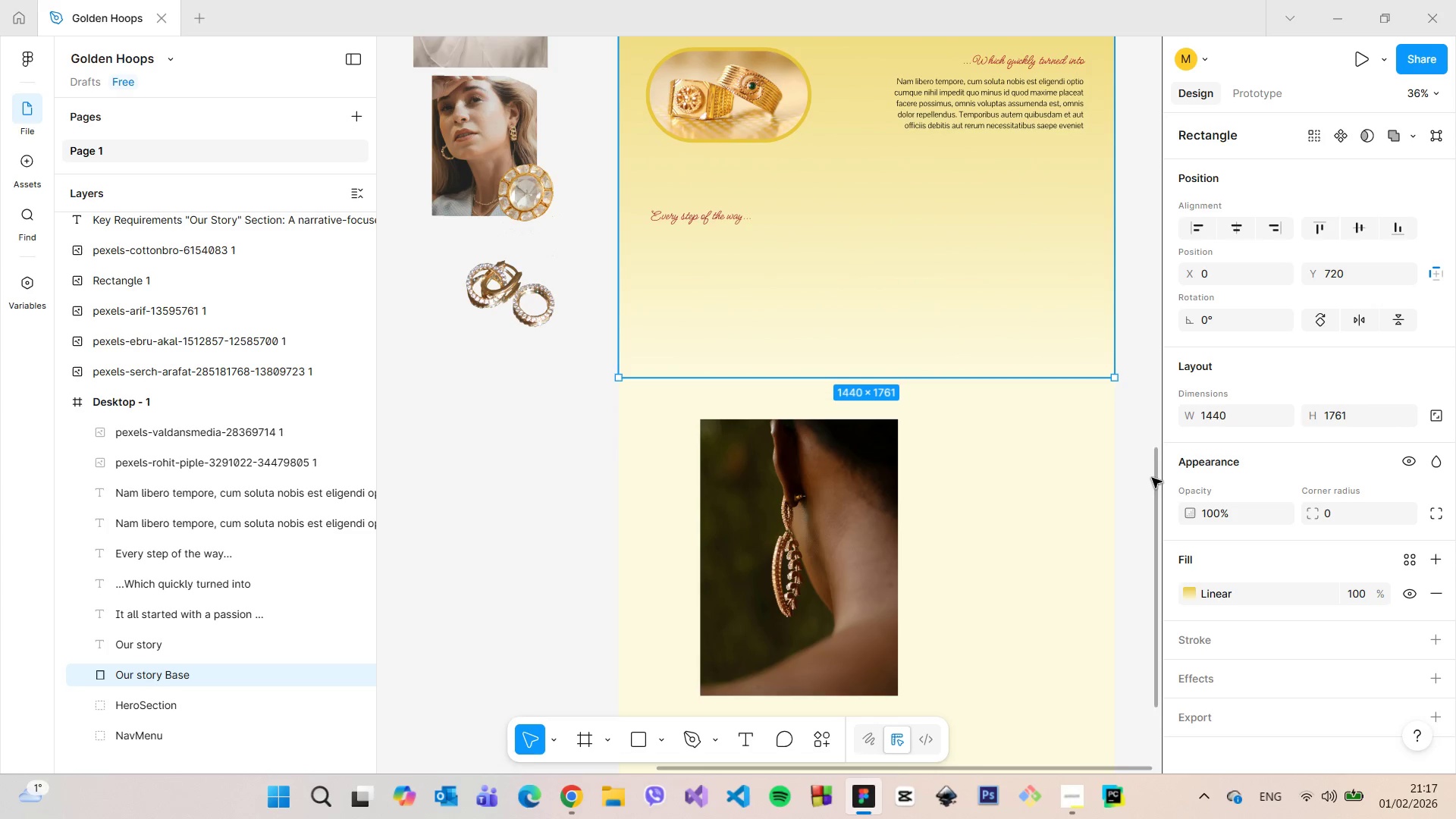 
left_click_drag(start_coordinate=[1153, 478], to_coordinate=[1153, 395])
 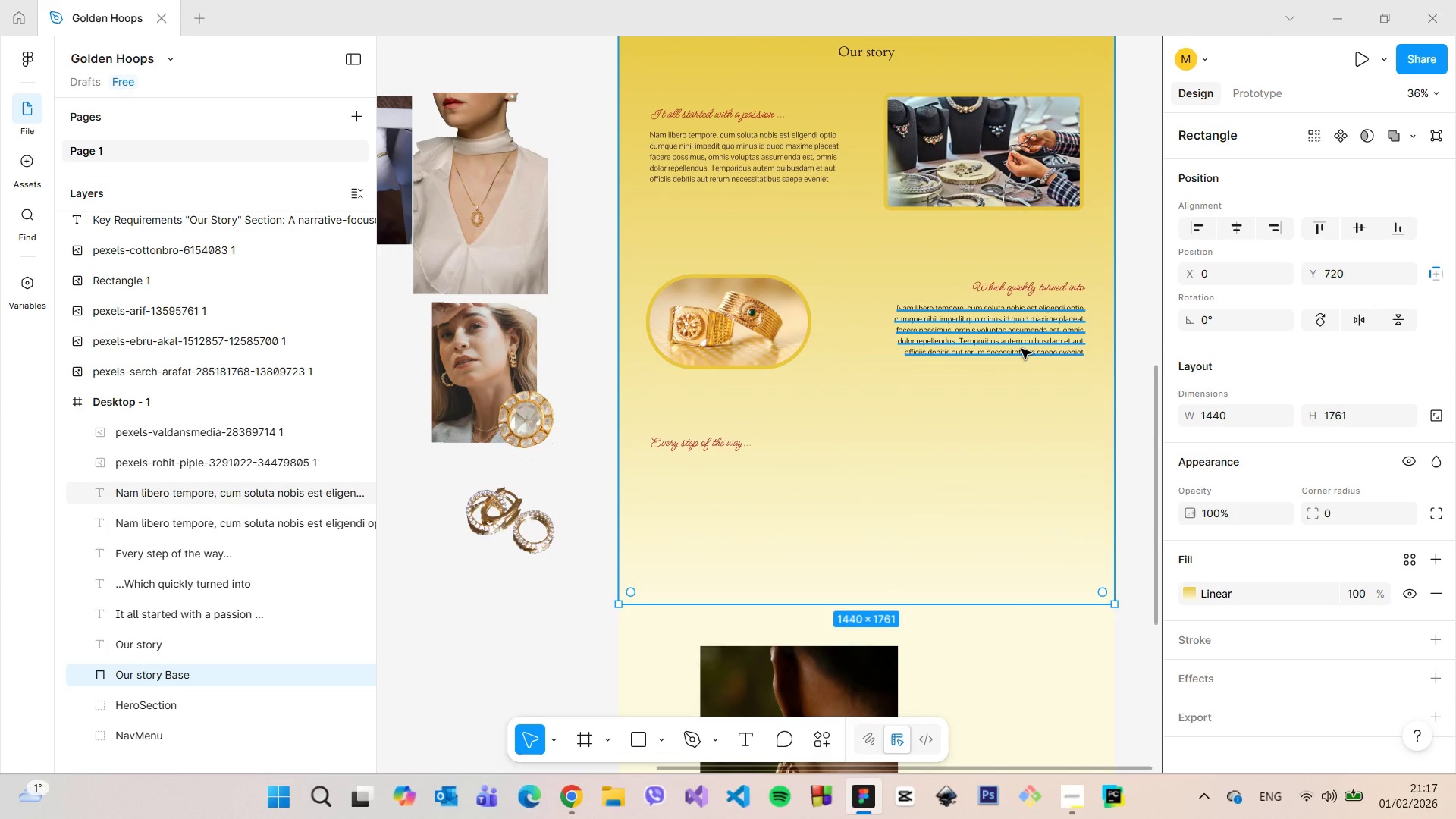 
left_click([1021, 349])
 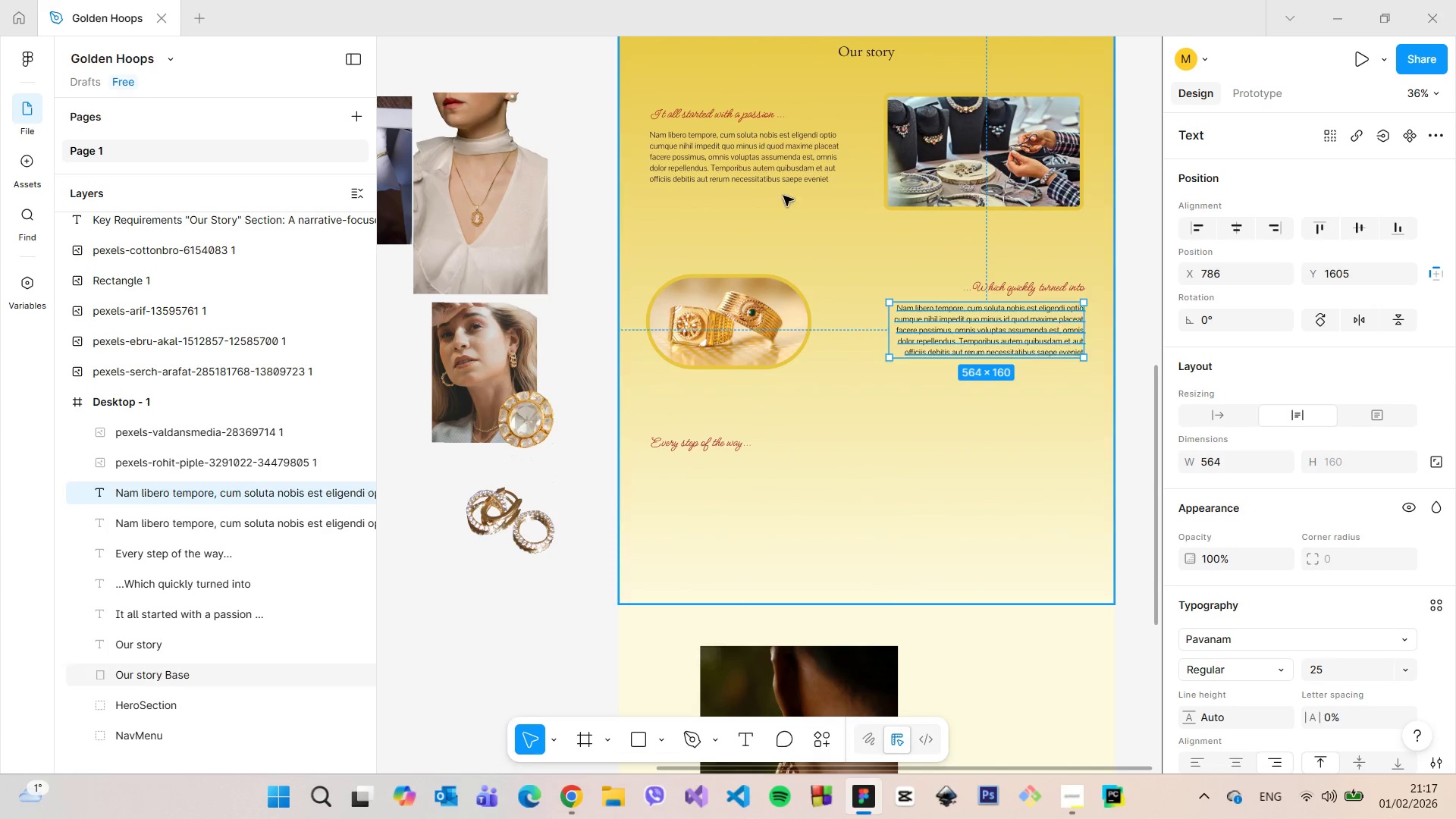 
left_click([770, 165])
 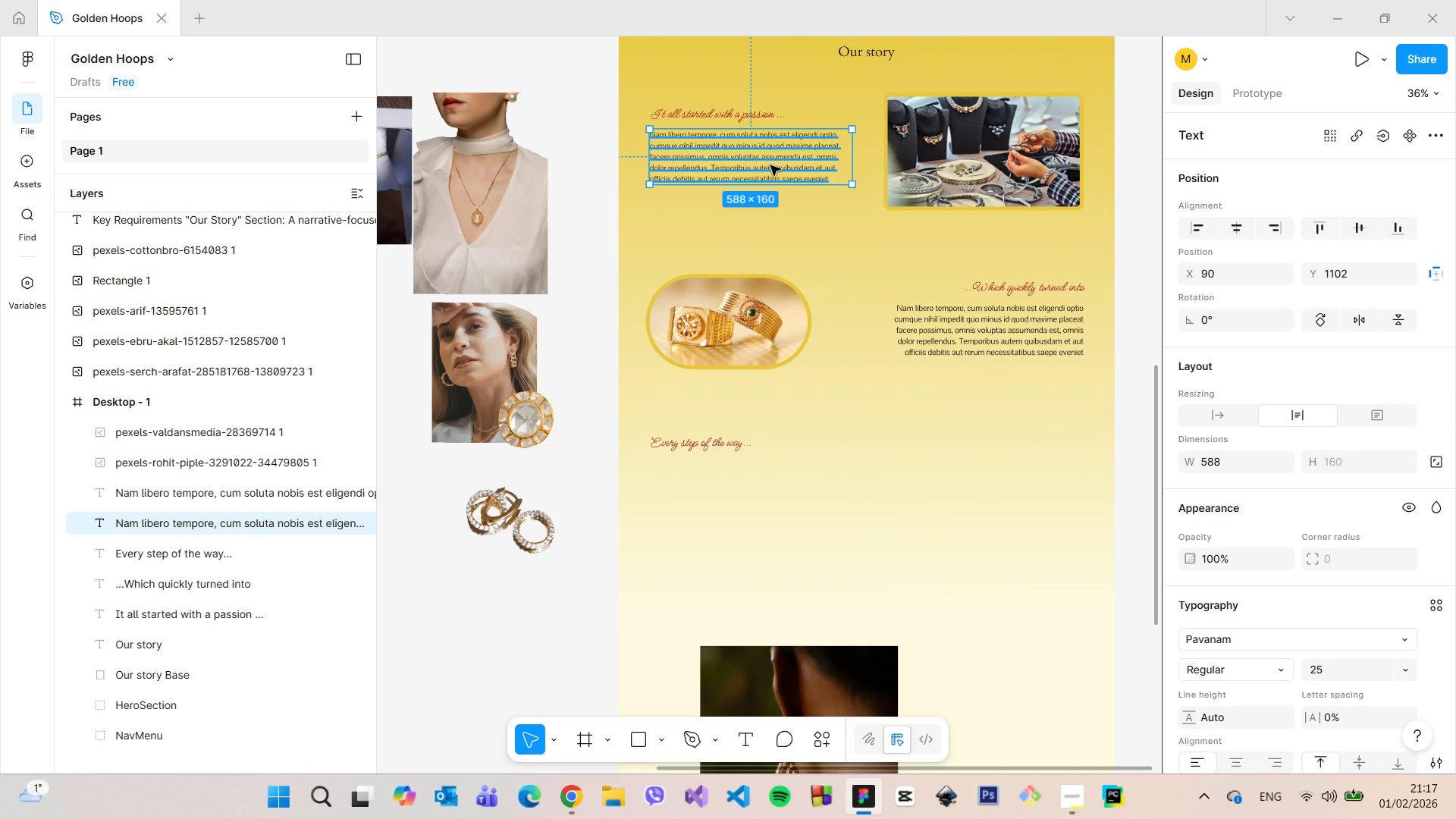 
hold_key(key=AltLeft, duration=1.52)
left_click_drag(start_coordinate=[770, 165], to_coordinate=[772, 494])
 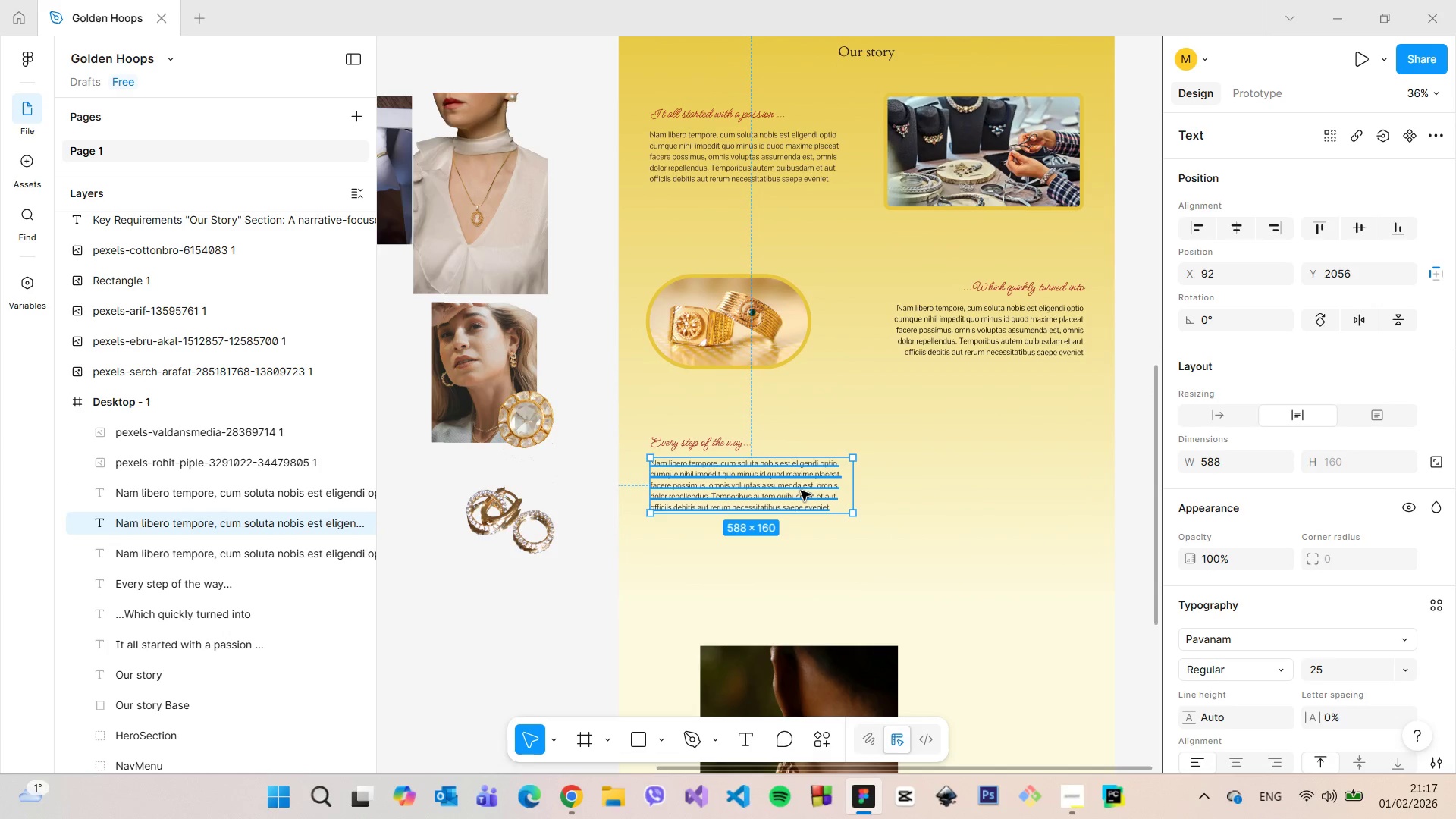 
hold_key(key=AltLeft, duration=0.7)
 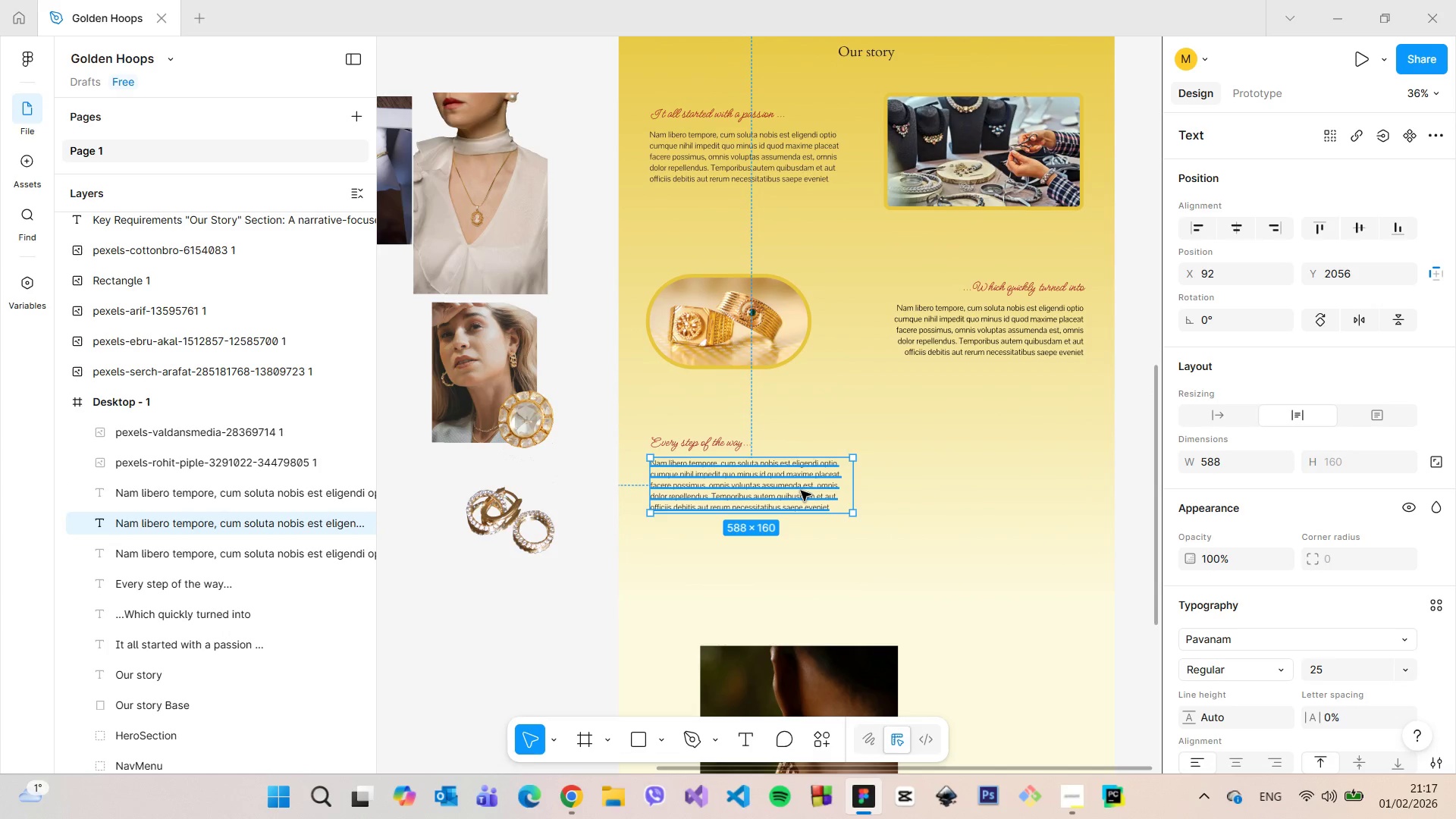 
double_click([801, 491])
 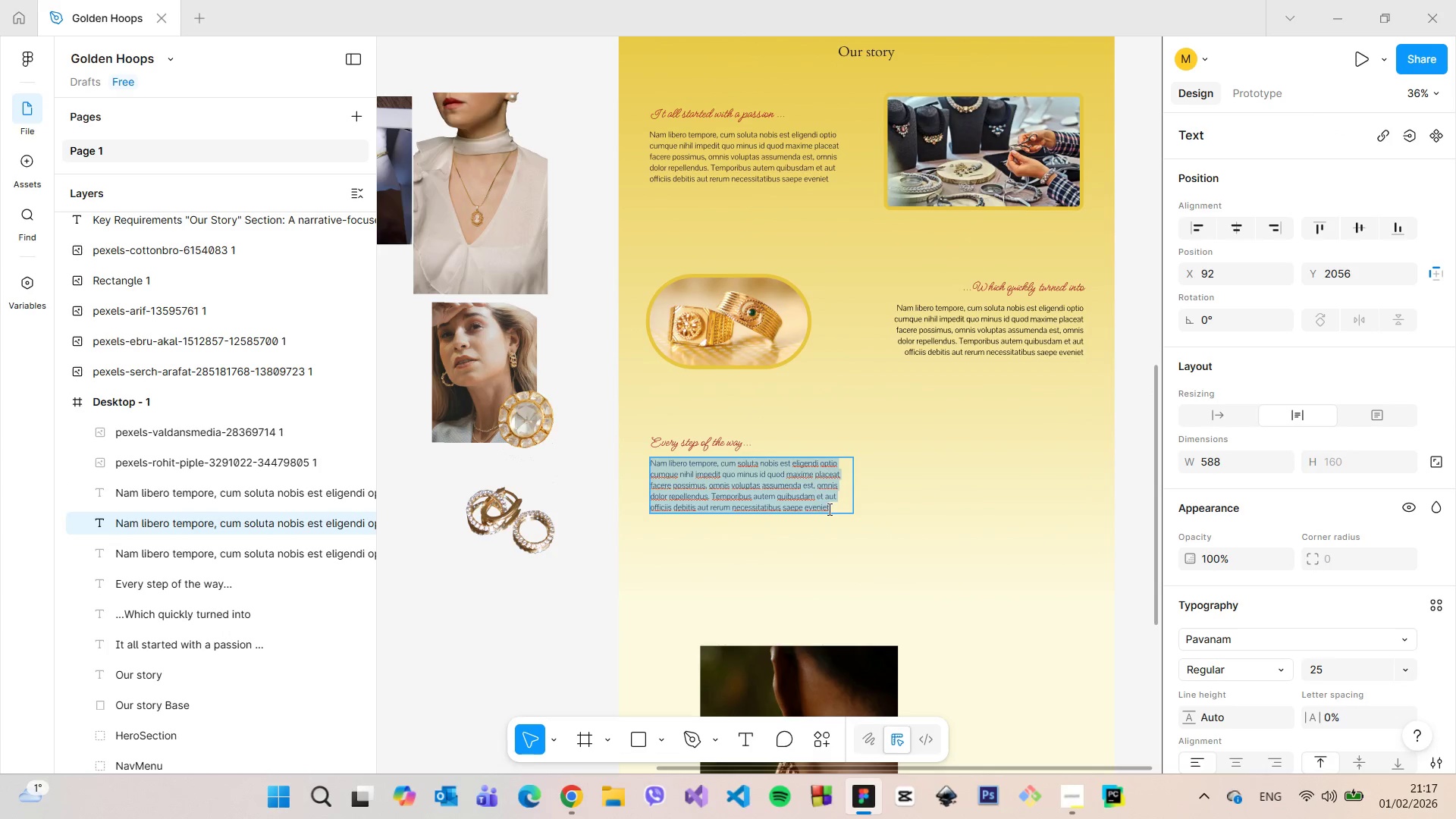 
triple_click([828, 509])
 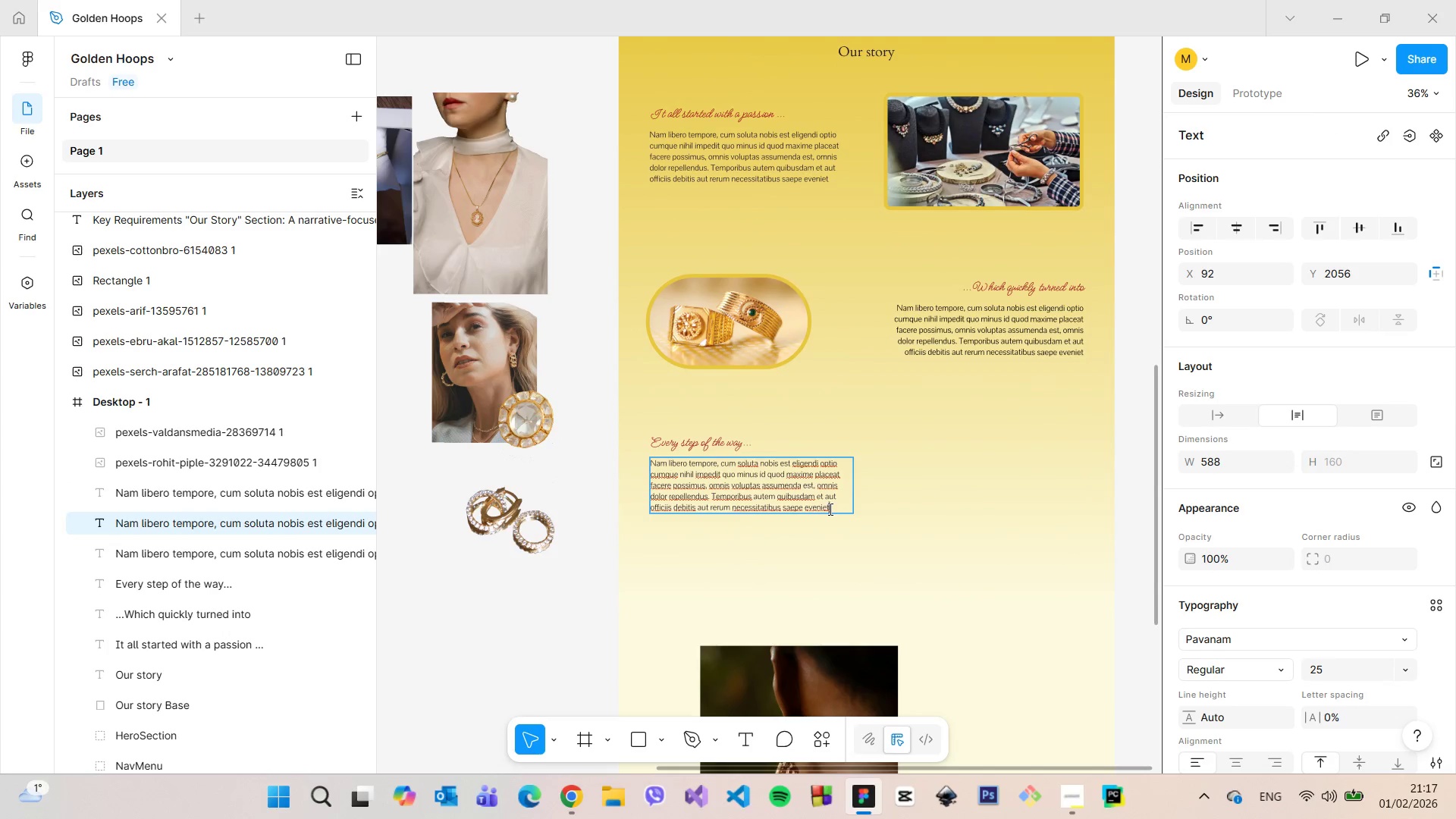 
left_click_drag(start_coordinate=[829, 509], to_coordinate=[804, 488])
 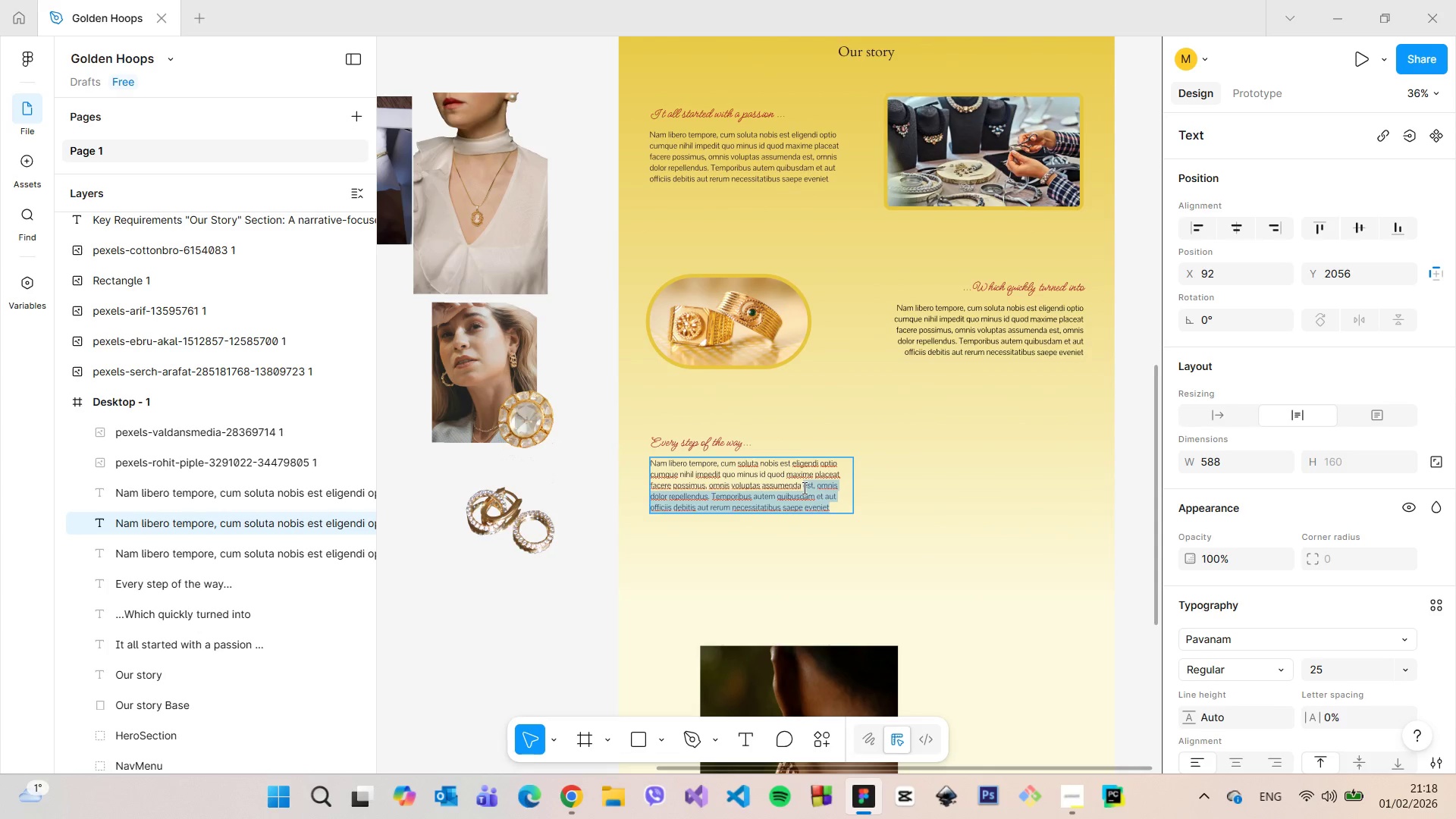 
key(Backspace)
 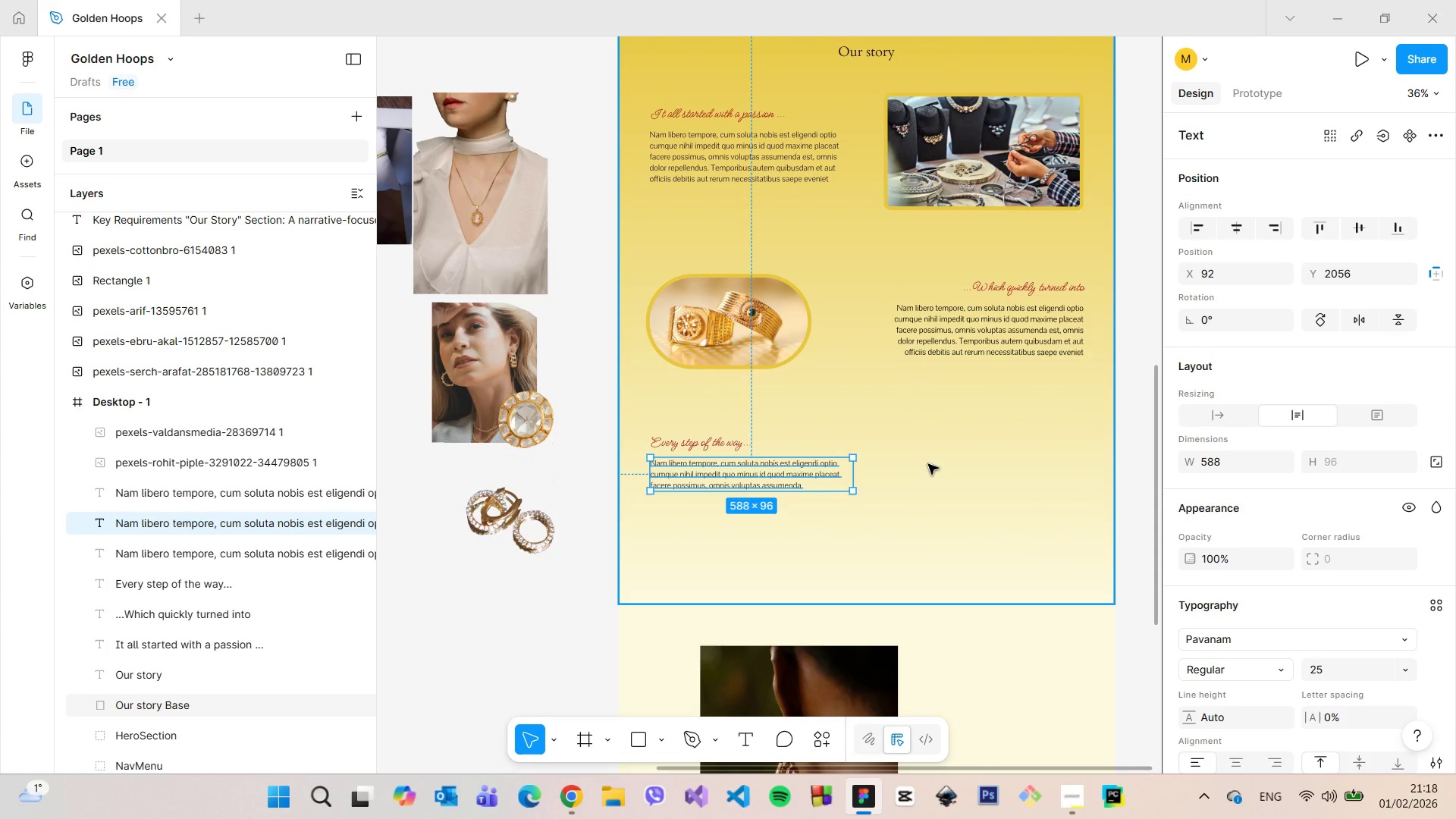 
double_click([928, 464])
 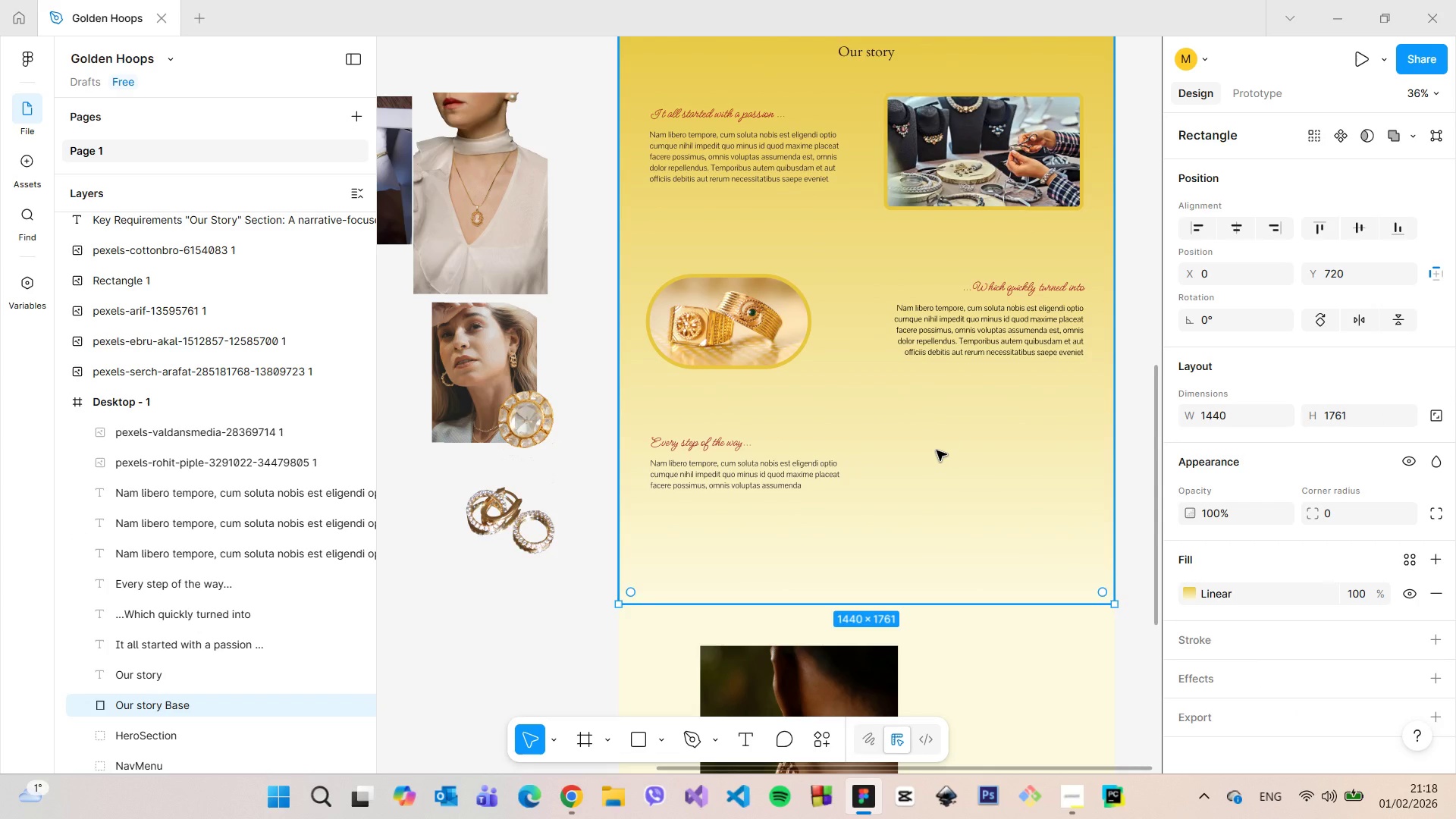 
scroll: coordinate [937, 450], scroll_direction: down, amount: 6.0
 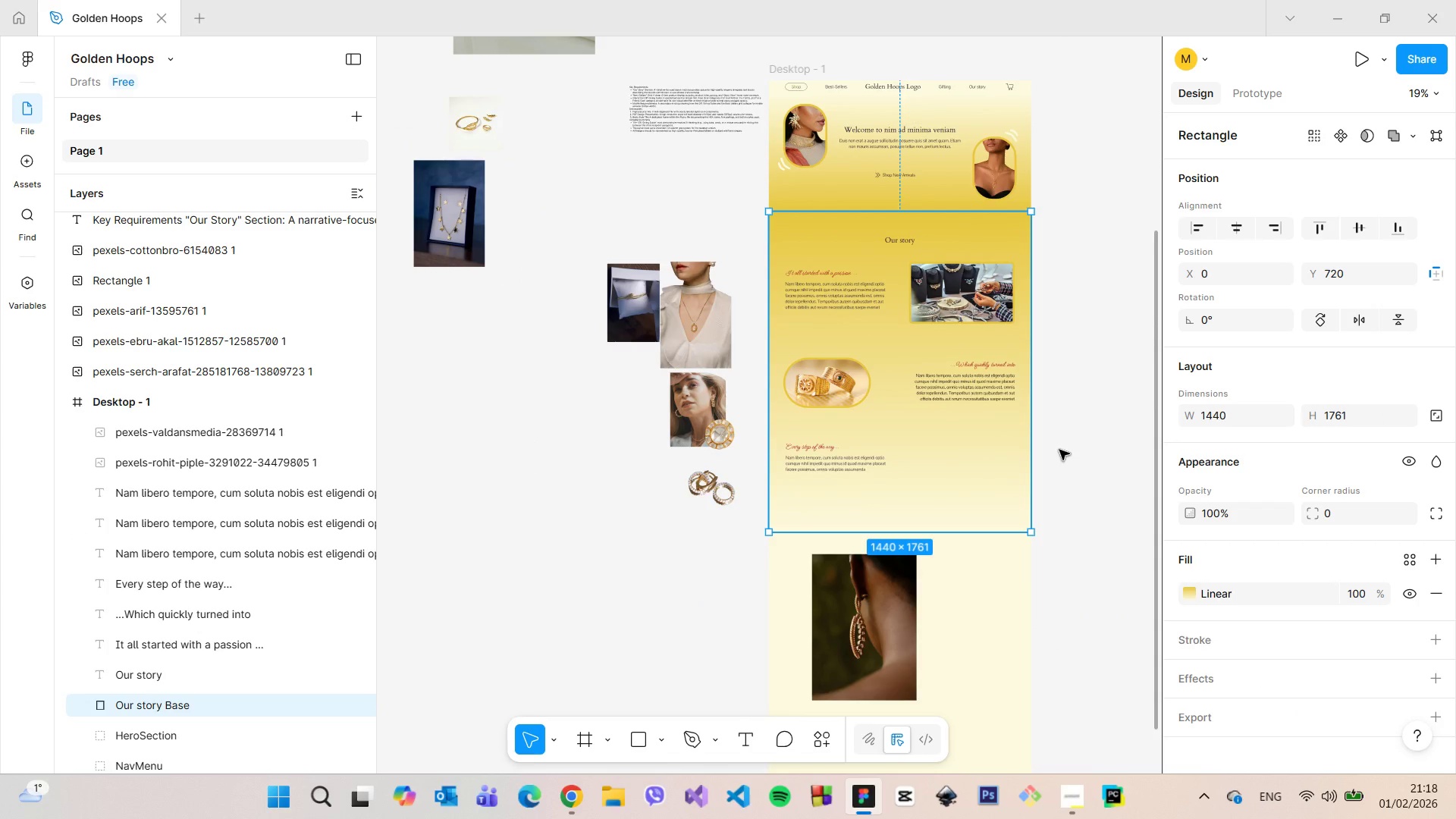 
scroll: coordinate [1059, 450], scroll_direction: up, amount: 5.0
 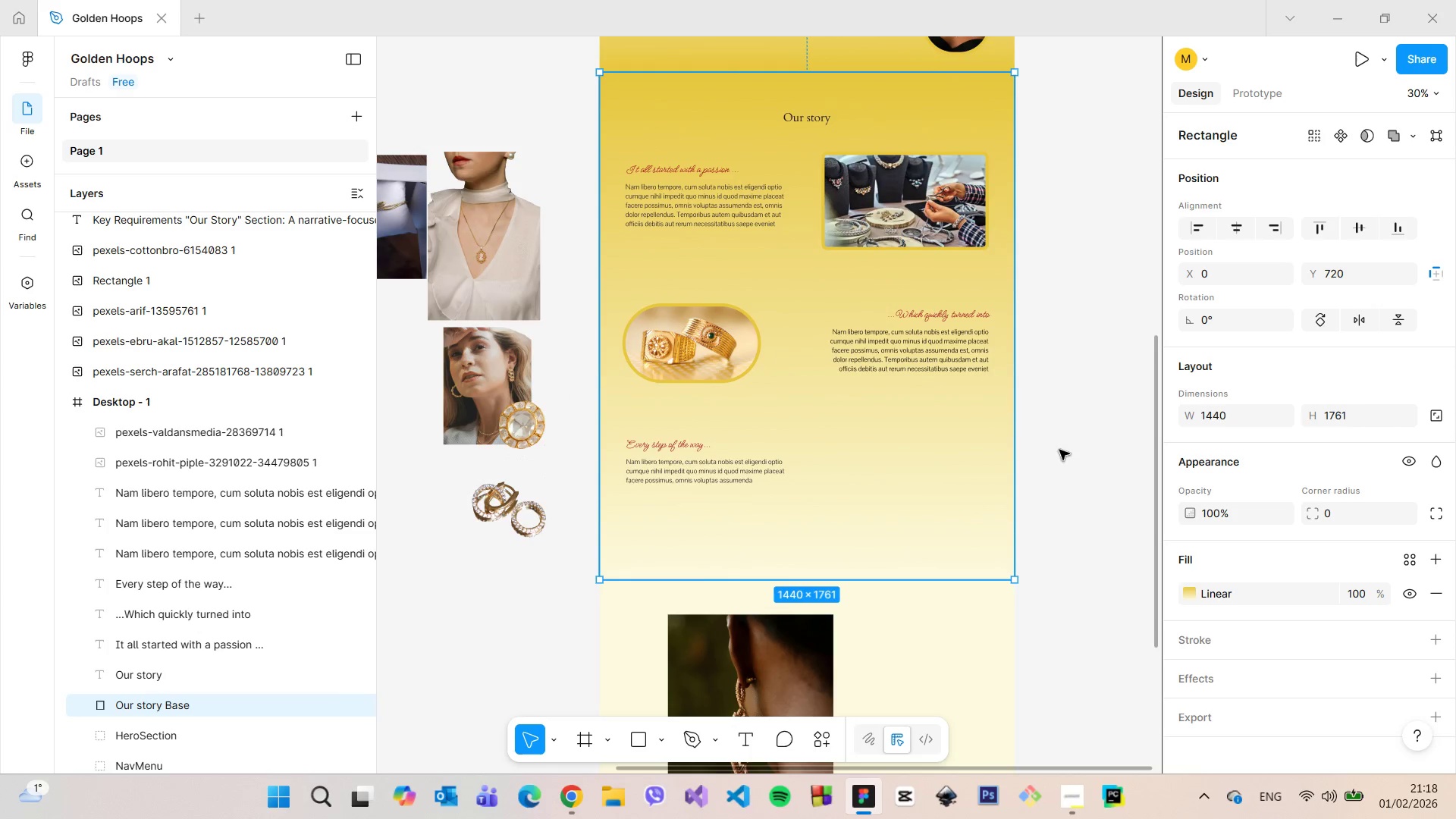 
left_click([742, 653])
 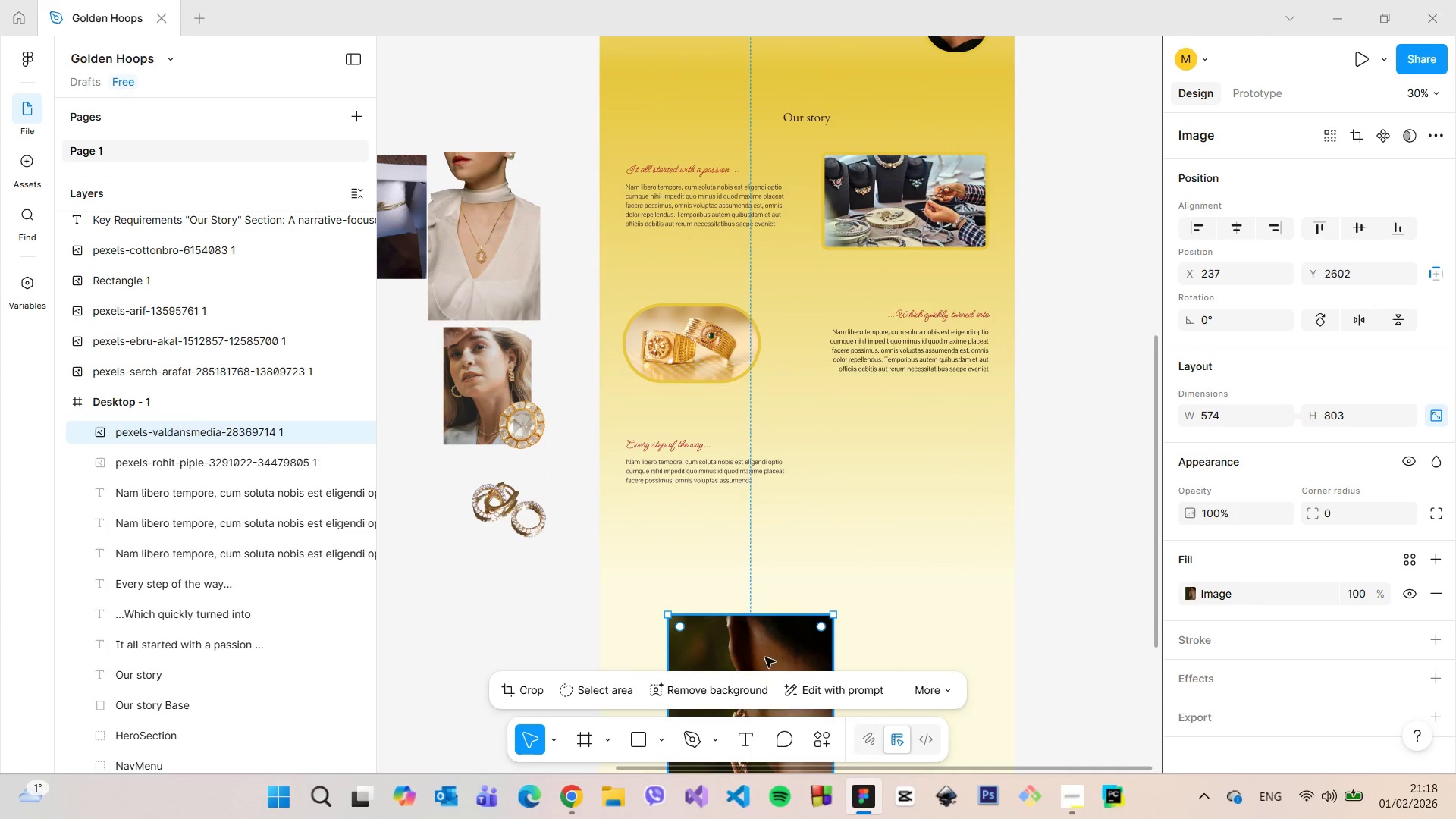 
left_click_drag(start_coordinate=[765, 654], to_coordinate=[902, 454])
 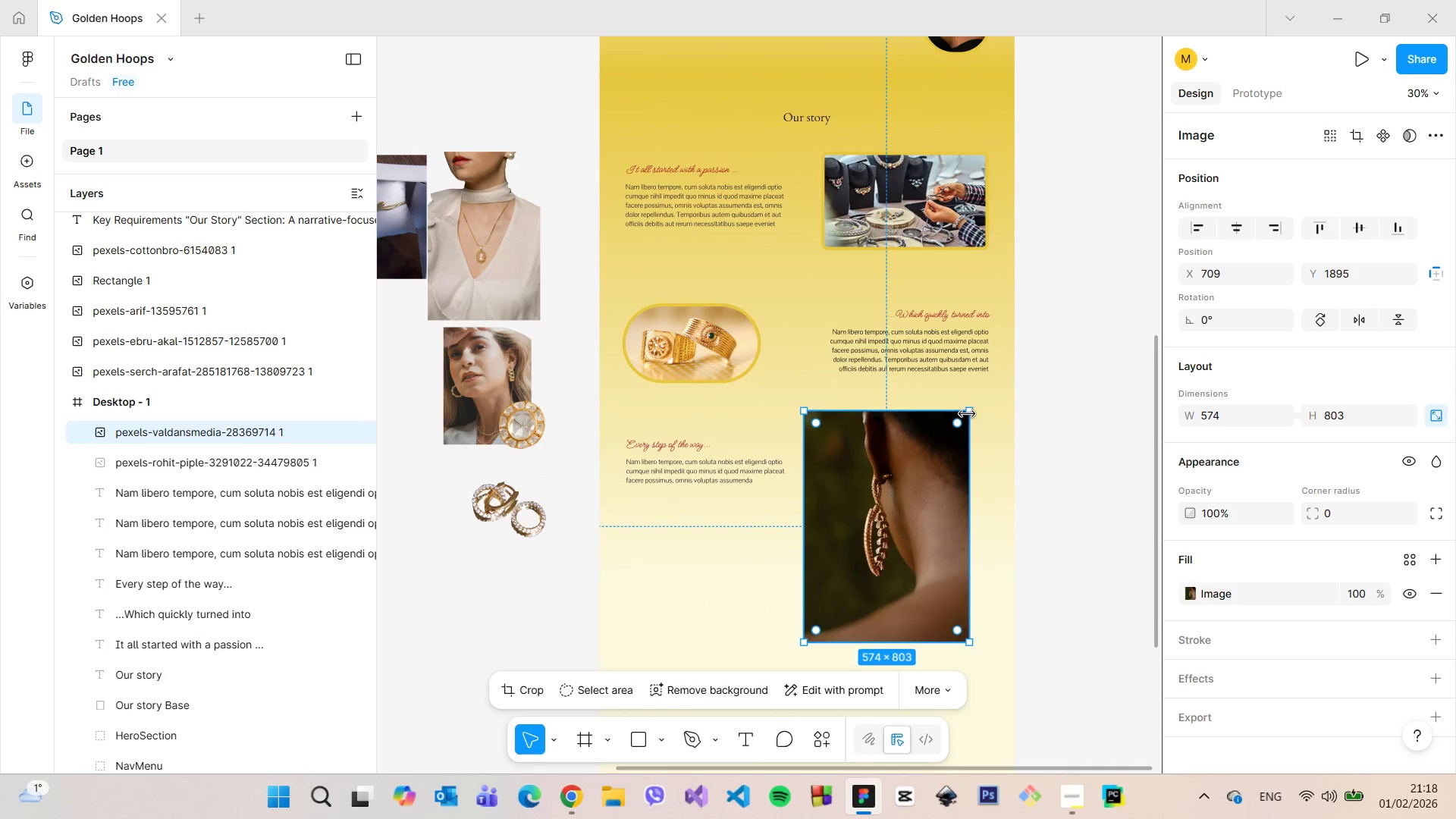 
left_click_drag(start_coordinate=[967, 412], to_coordinate=[915, 498])
 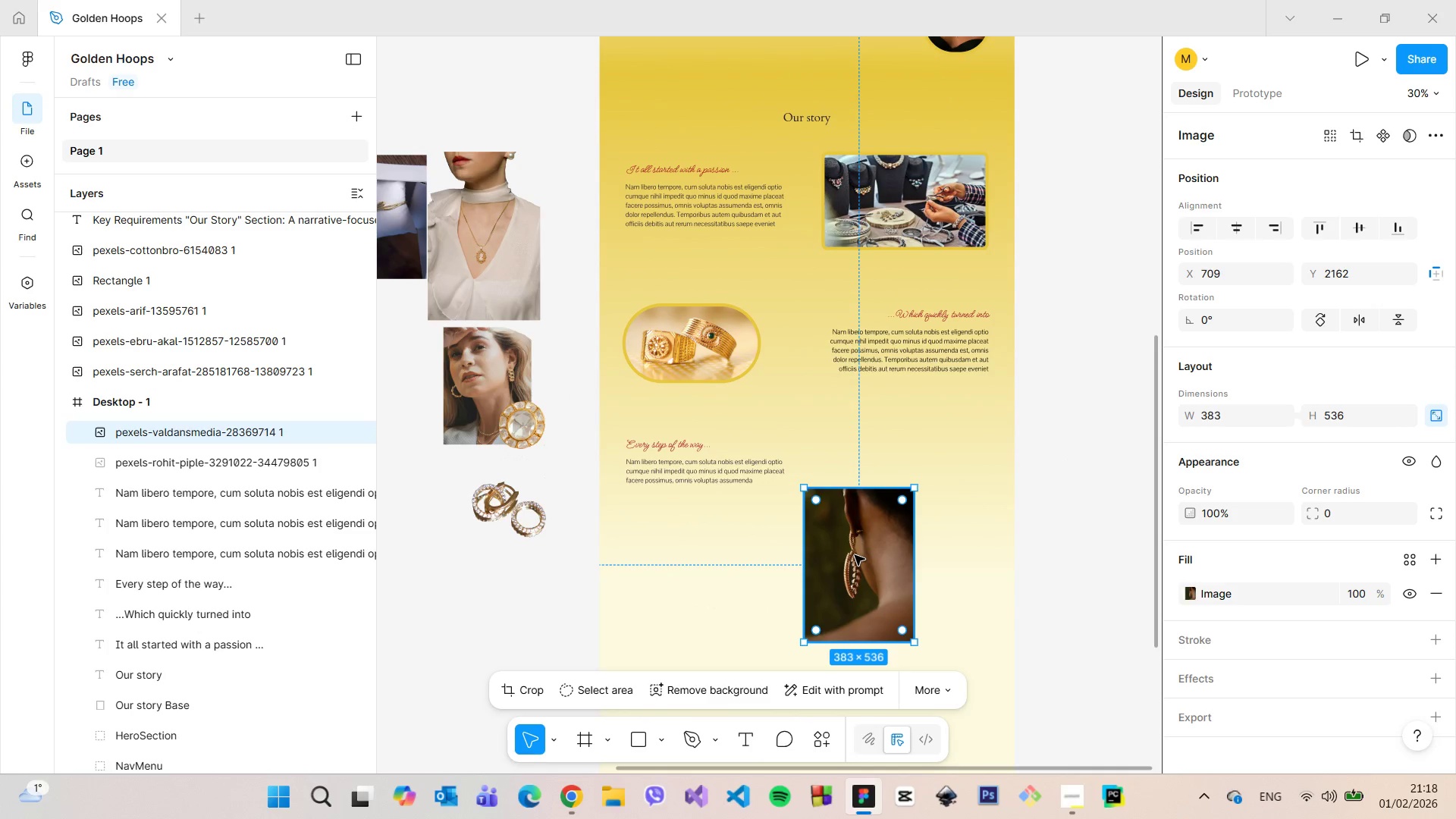 
left_click_drag(start_coordinate=[855, 555], to_coordinate=[927, 496])
 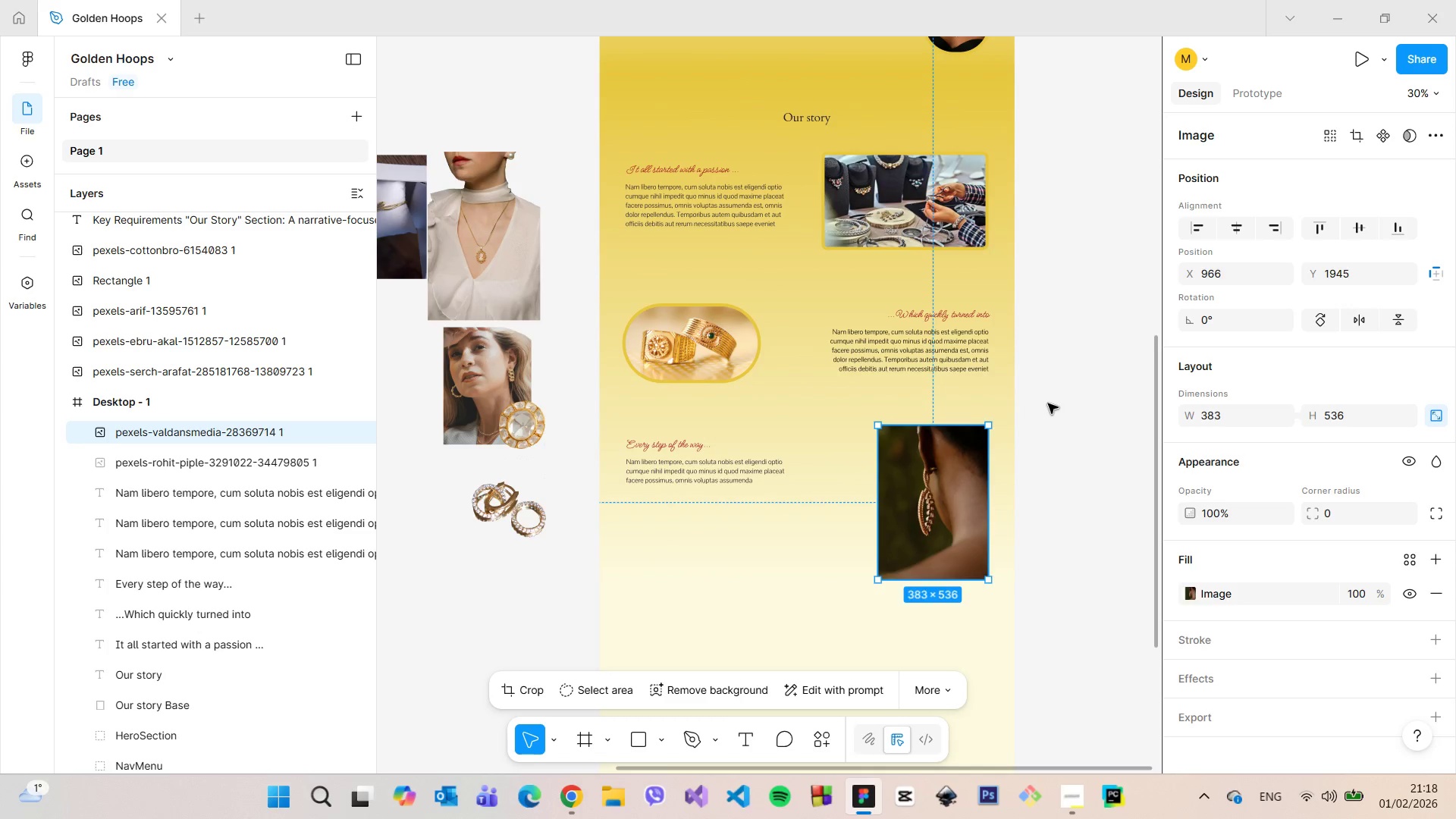 
left_click([1048, 403])
 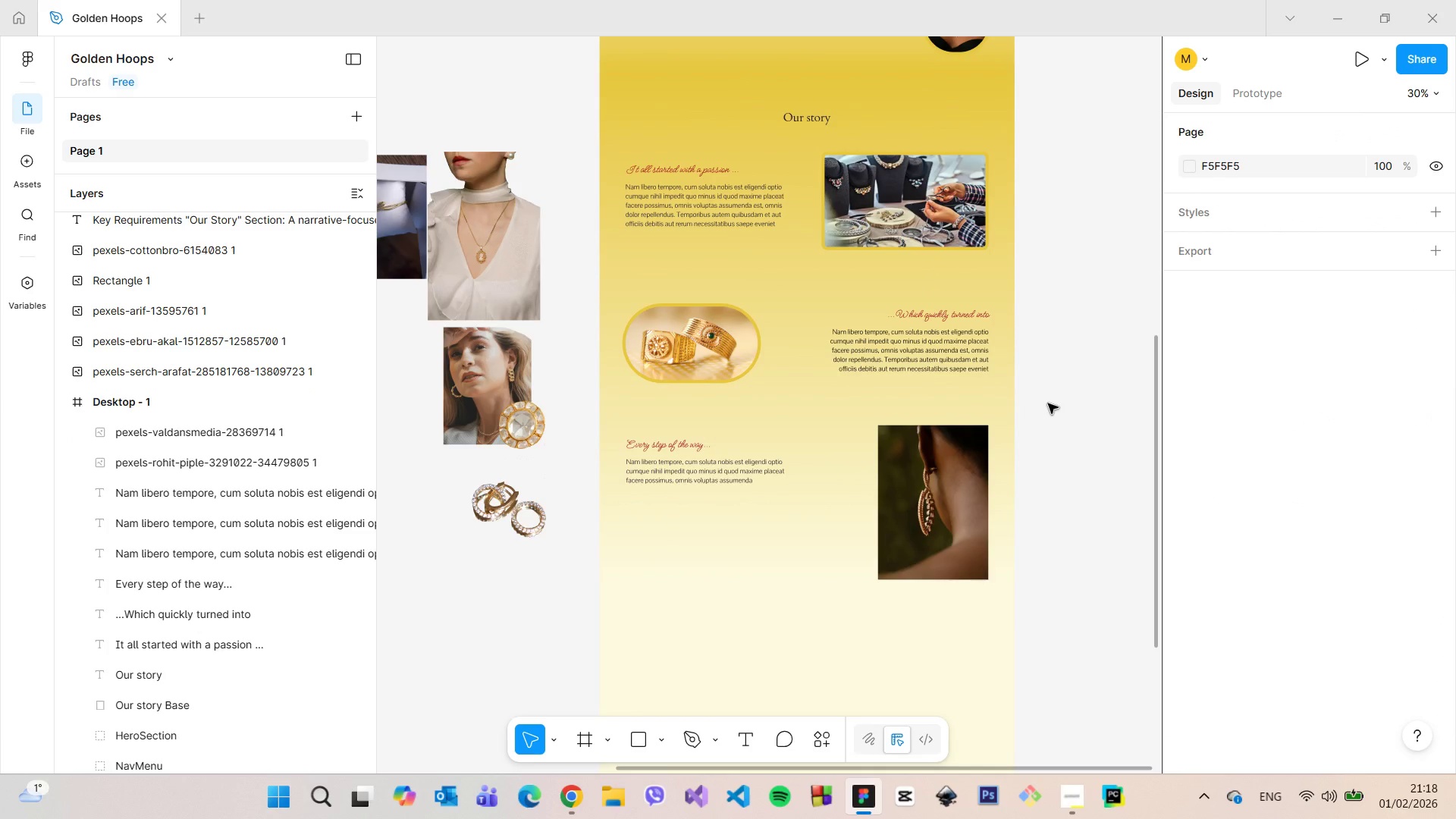 
scroll: coordinate [1050, 404], scroll_direction: down, amount: 12.0
 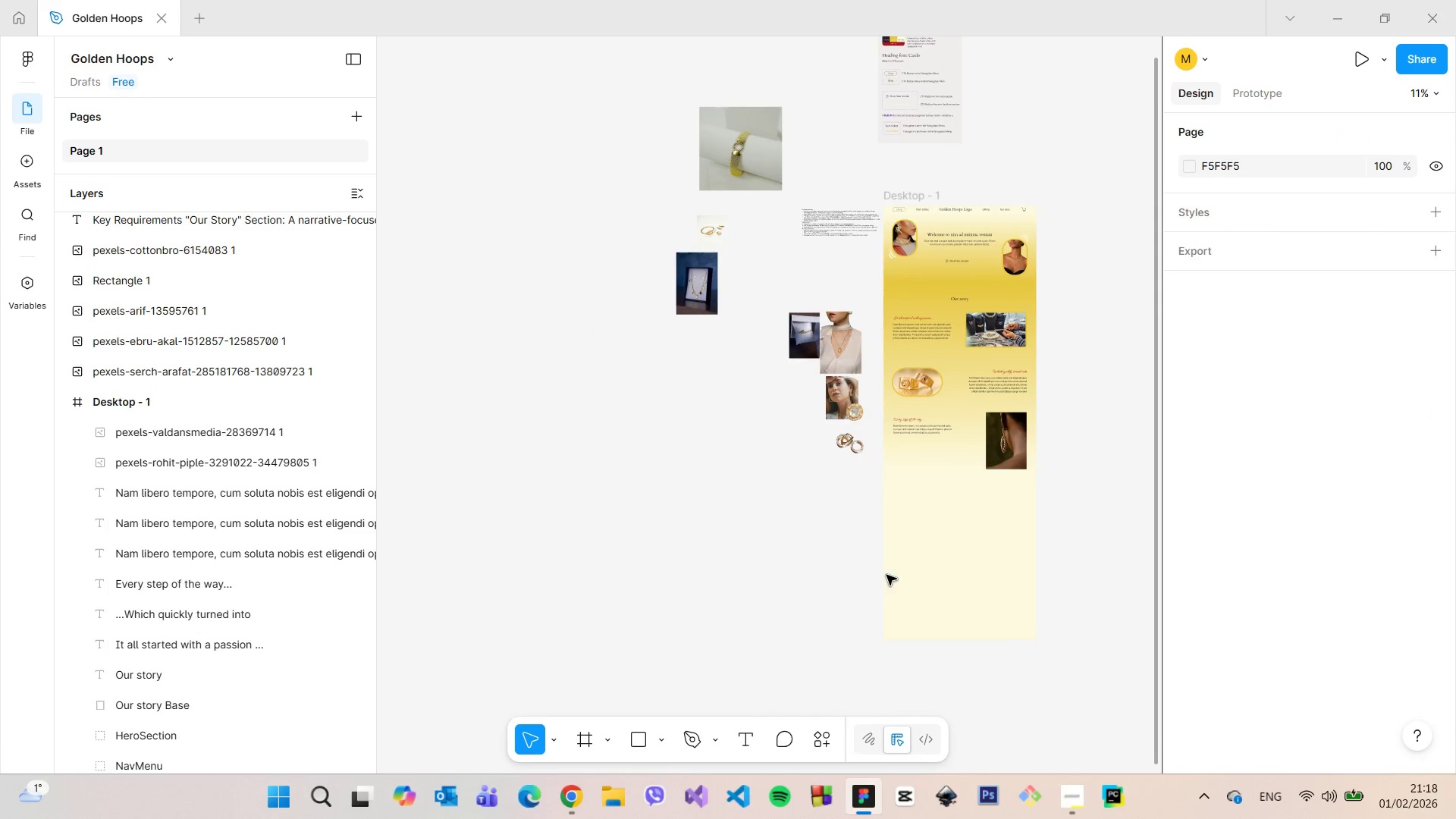 
scroll: coordinate [1049, 441], scroll_direction: up, amount: 9.0
 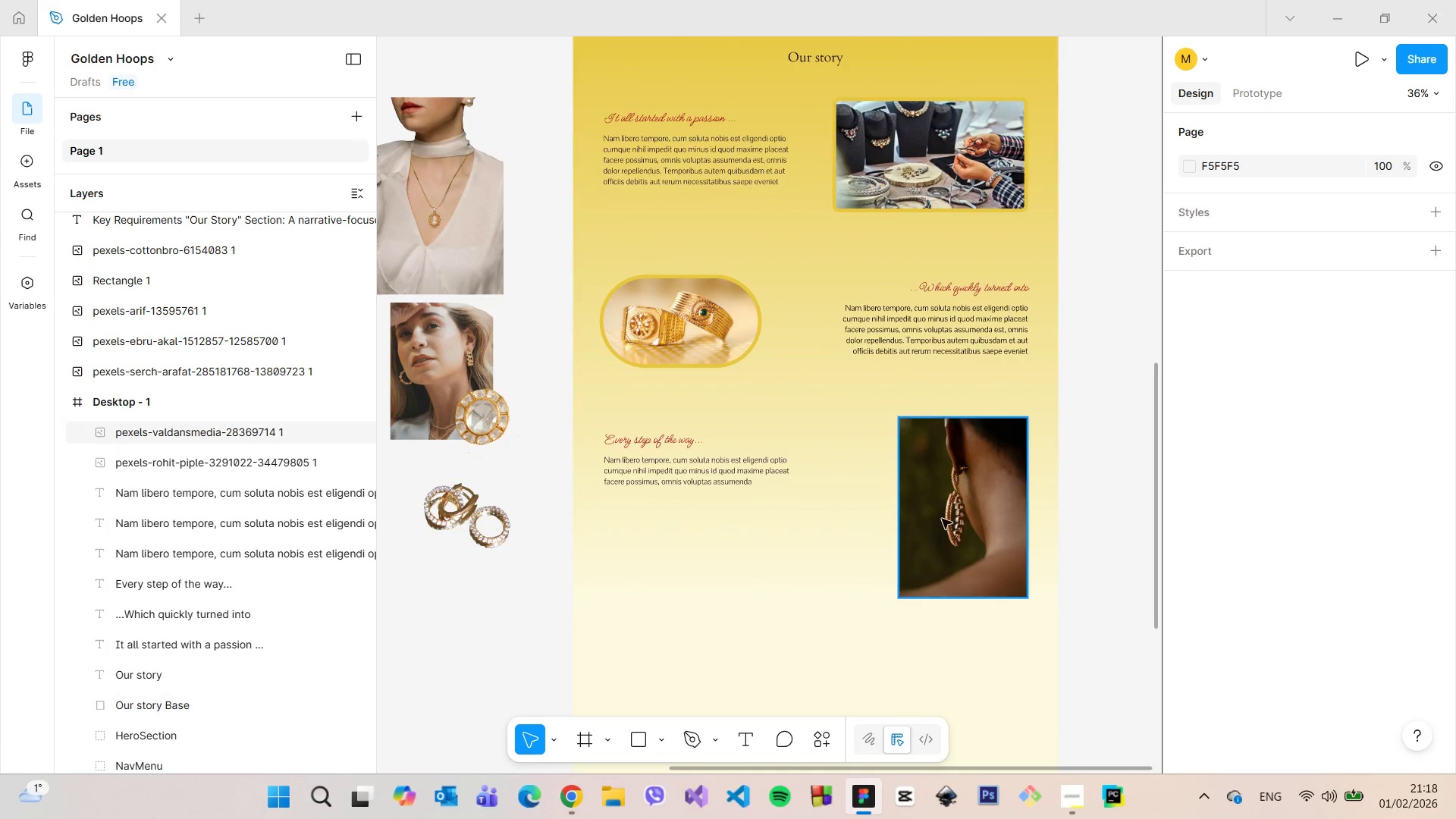 
left_click([942, 519])
 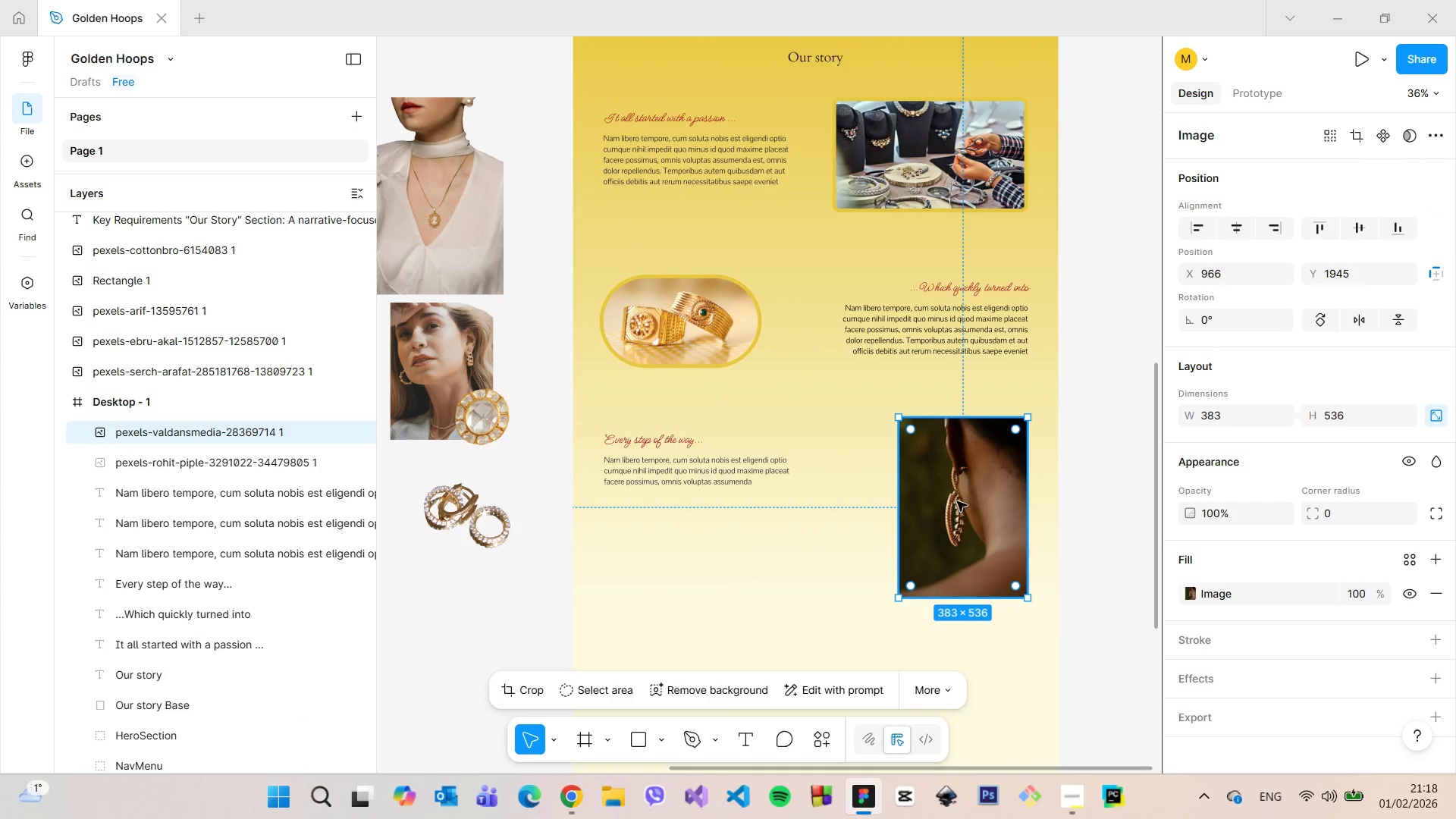 
left_click_drag(start_coordinate=[957, 490], to_coordinate=[955, 504])
 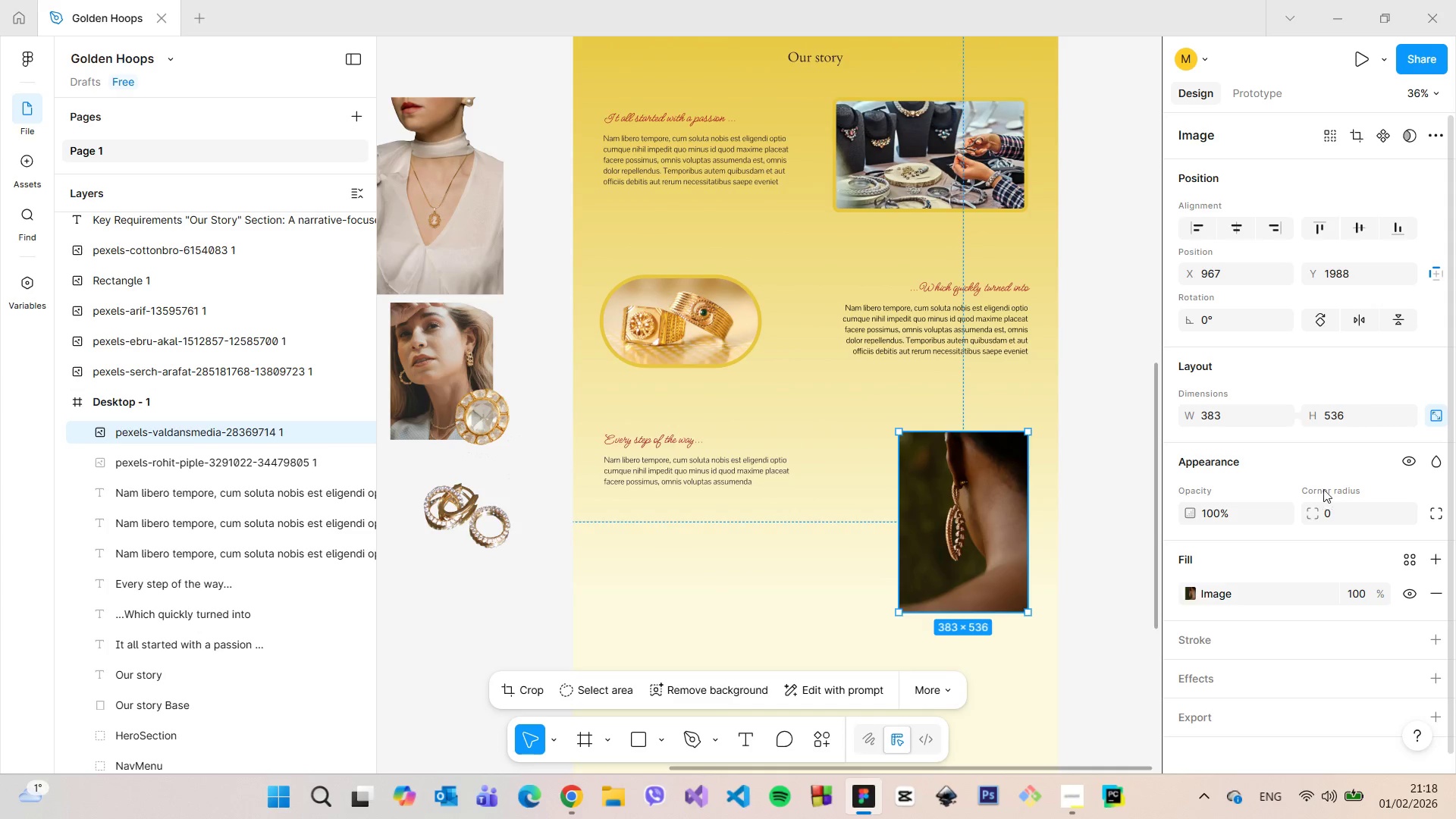 
left_click([1331, 516])
 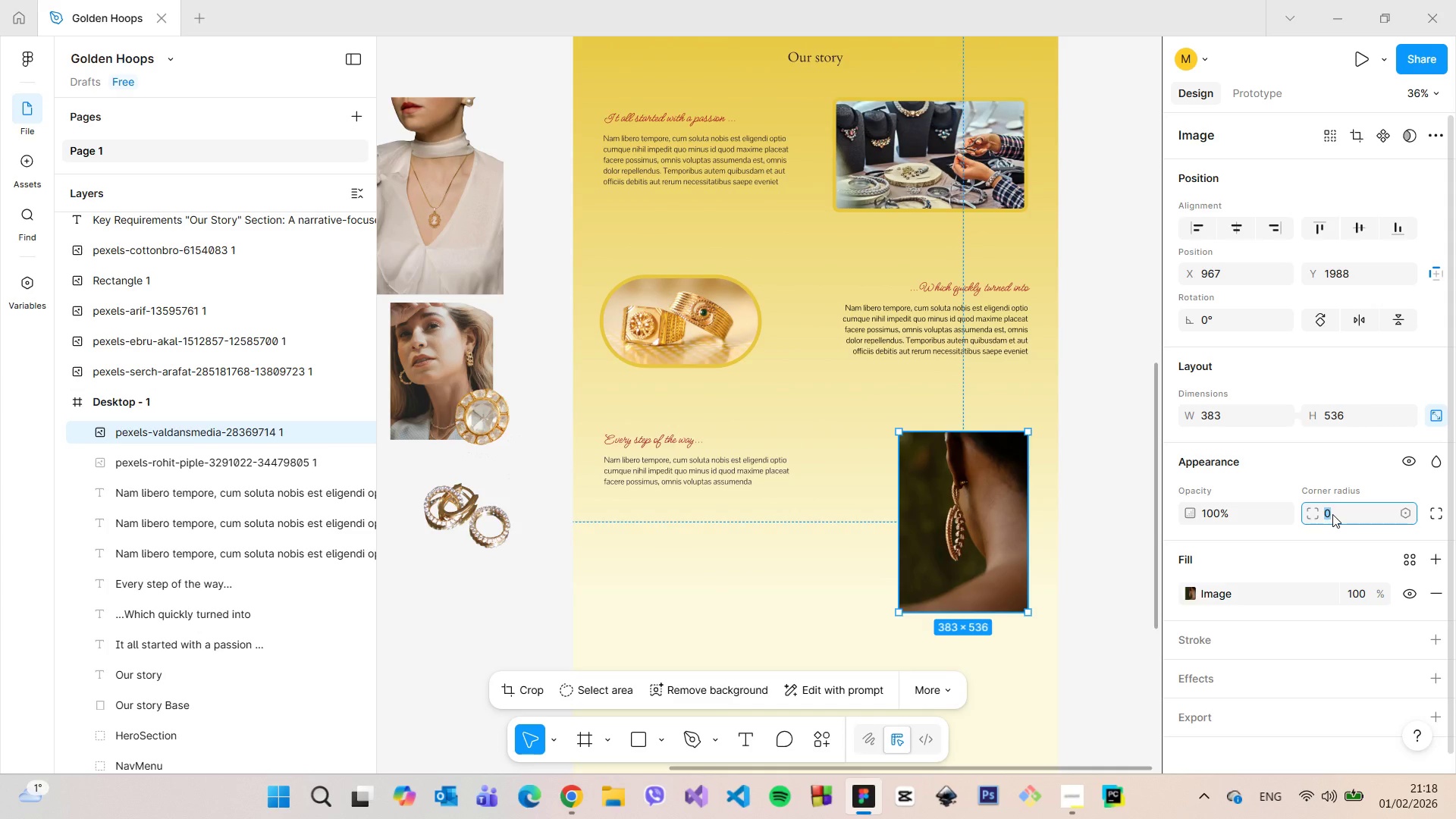 
type(20)
 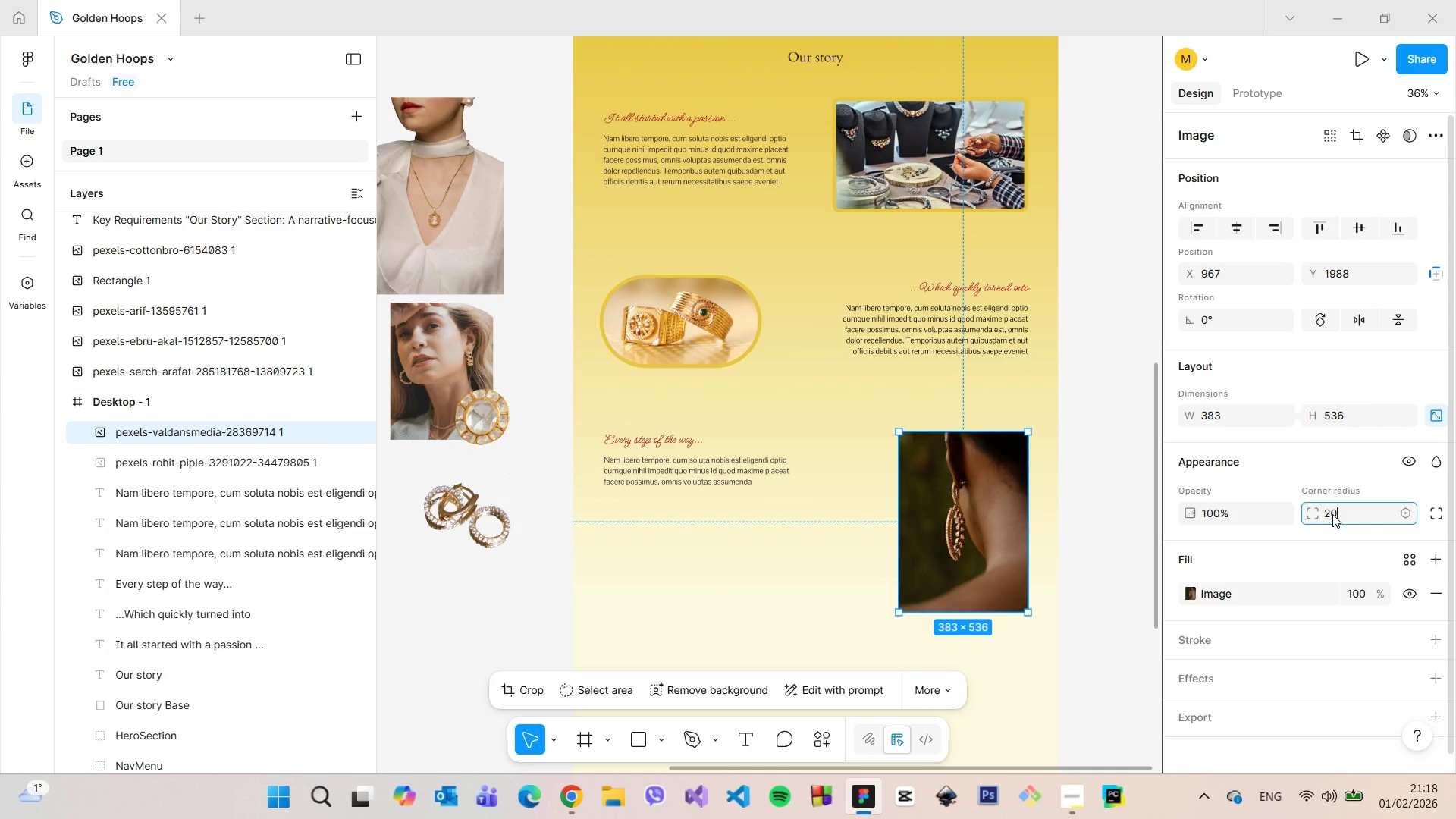 
key(Enter)
 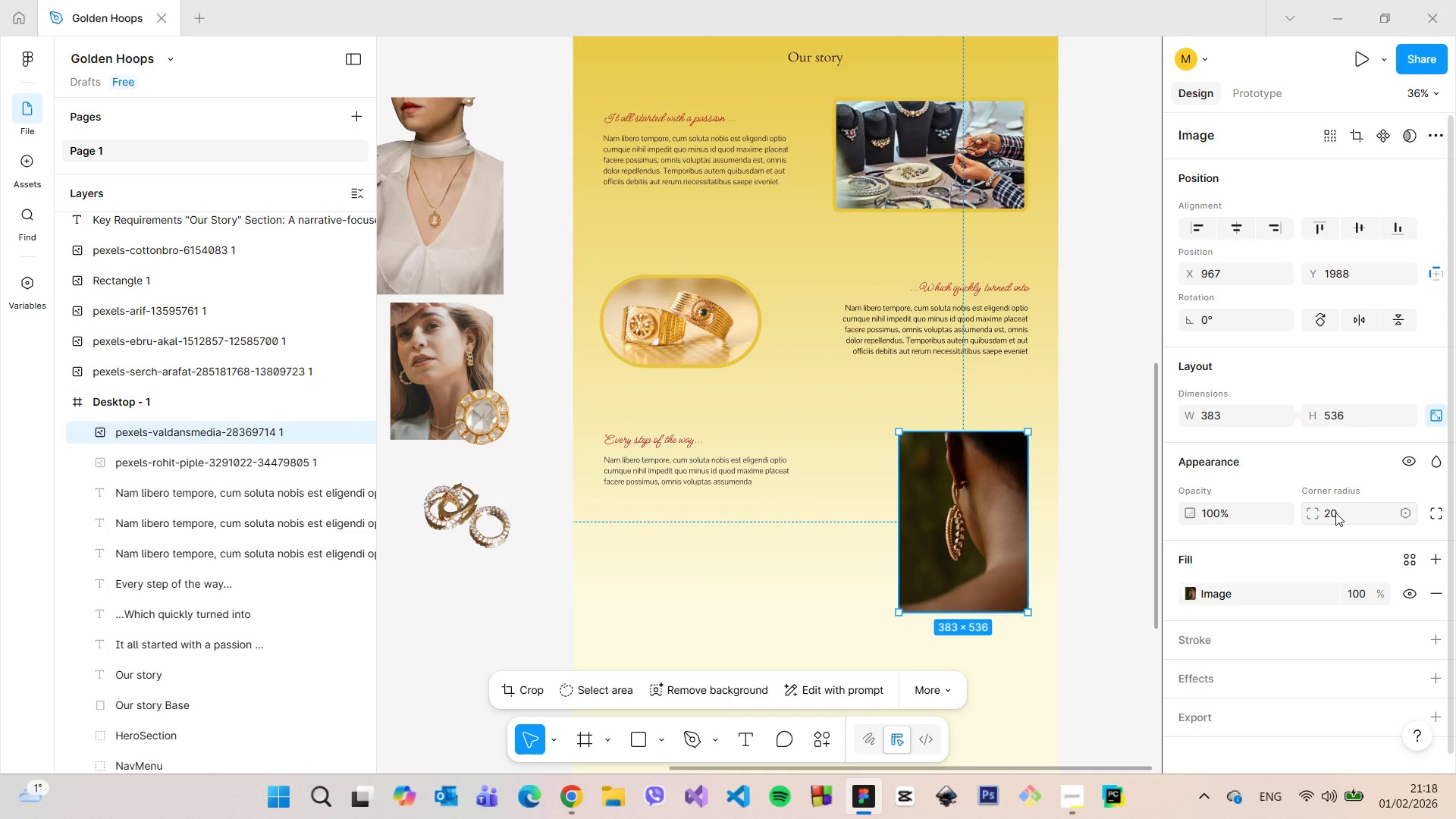 
left_click([1335, 513])
 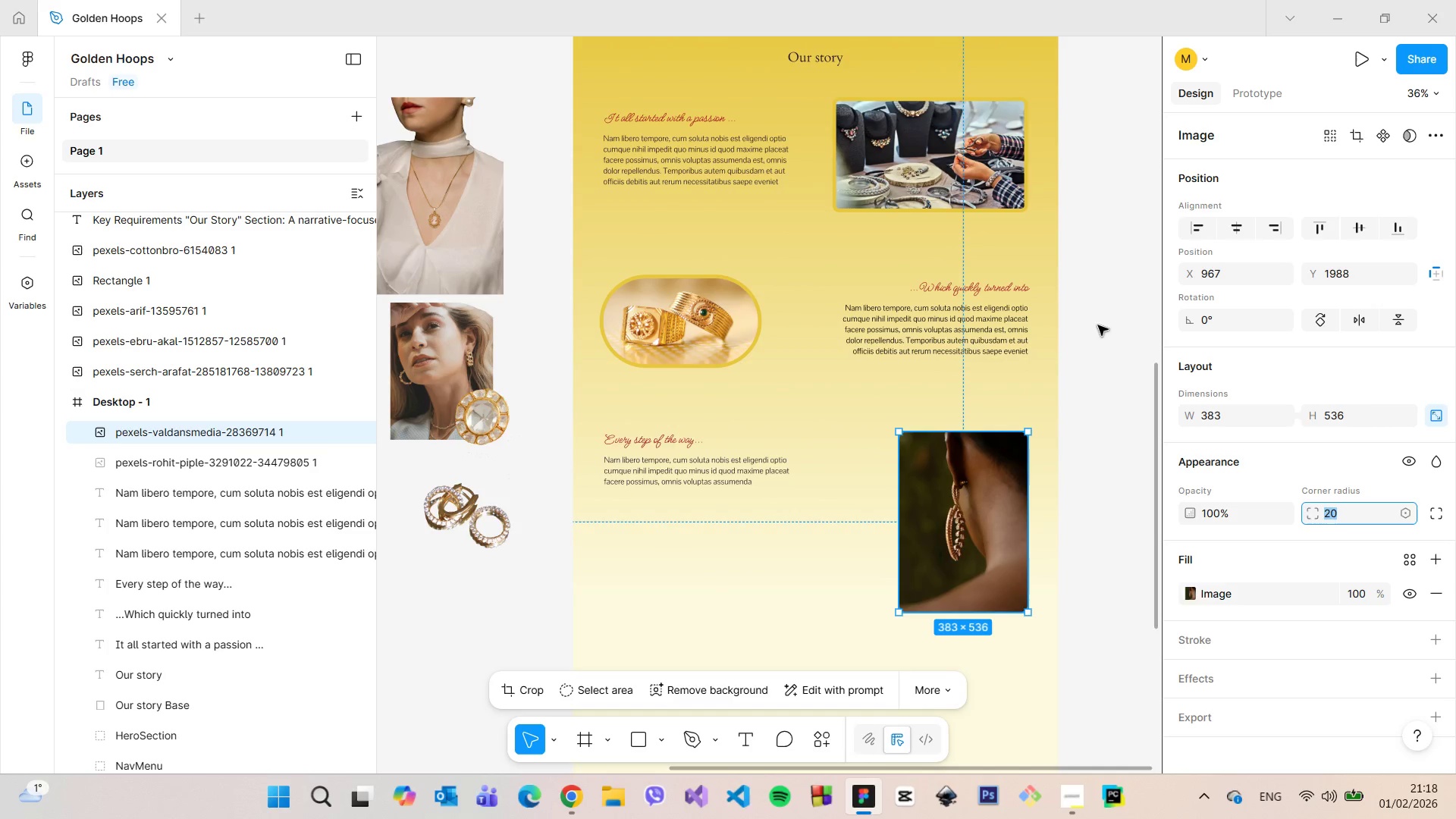 
left_click([1009, 184])
 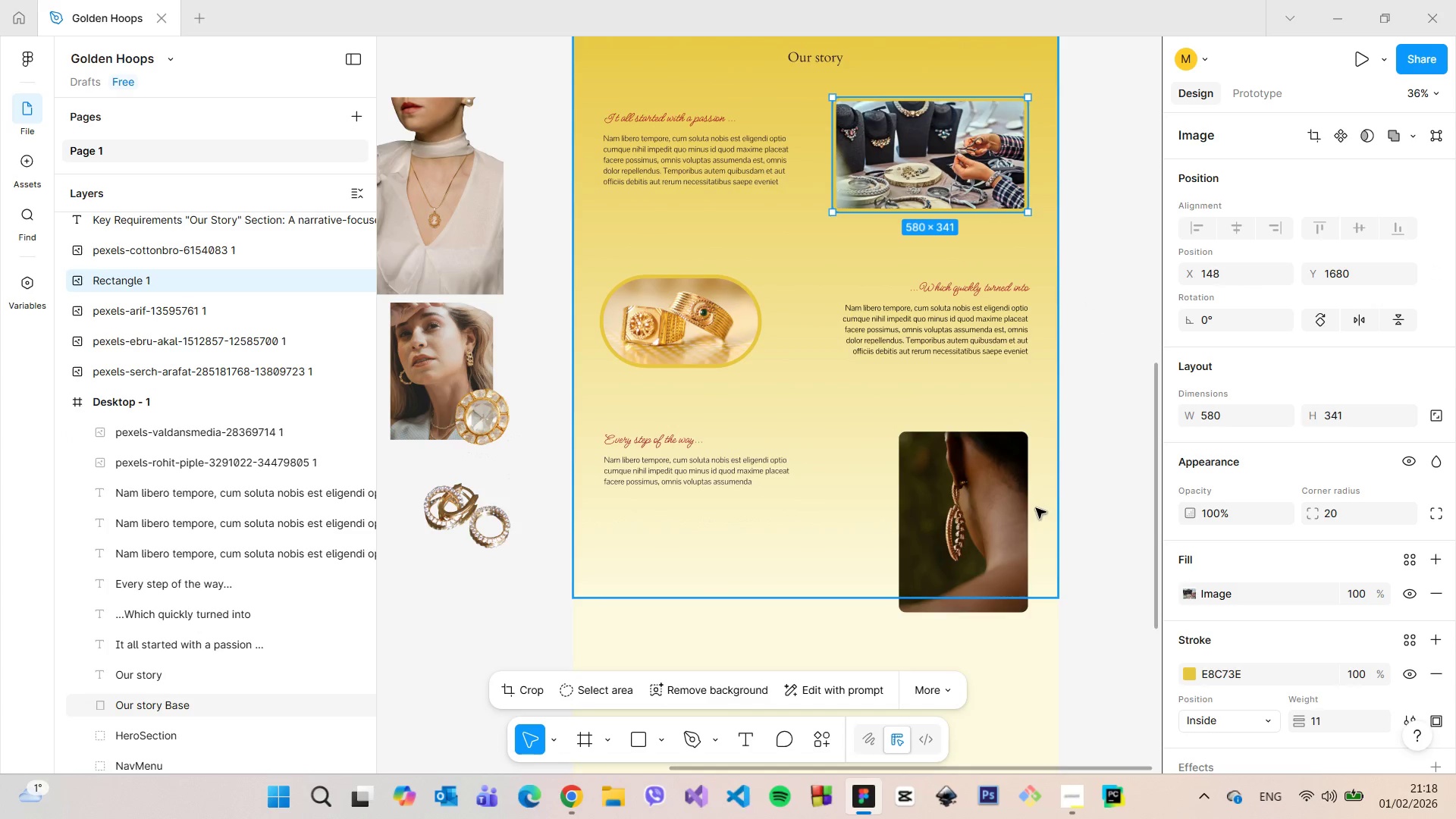 
left_click([1011, 508])
 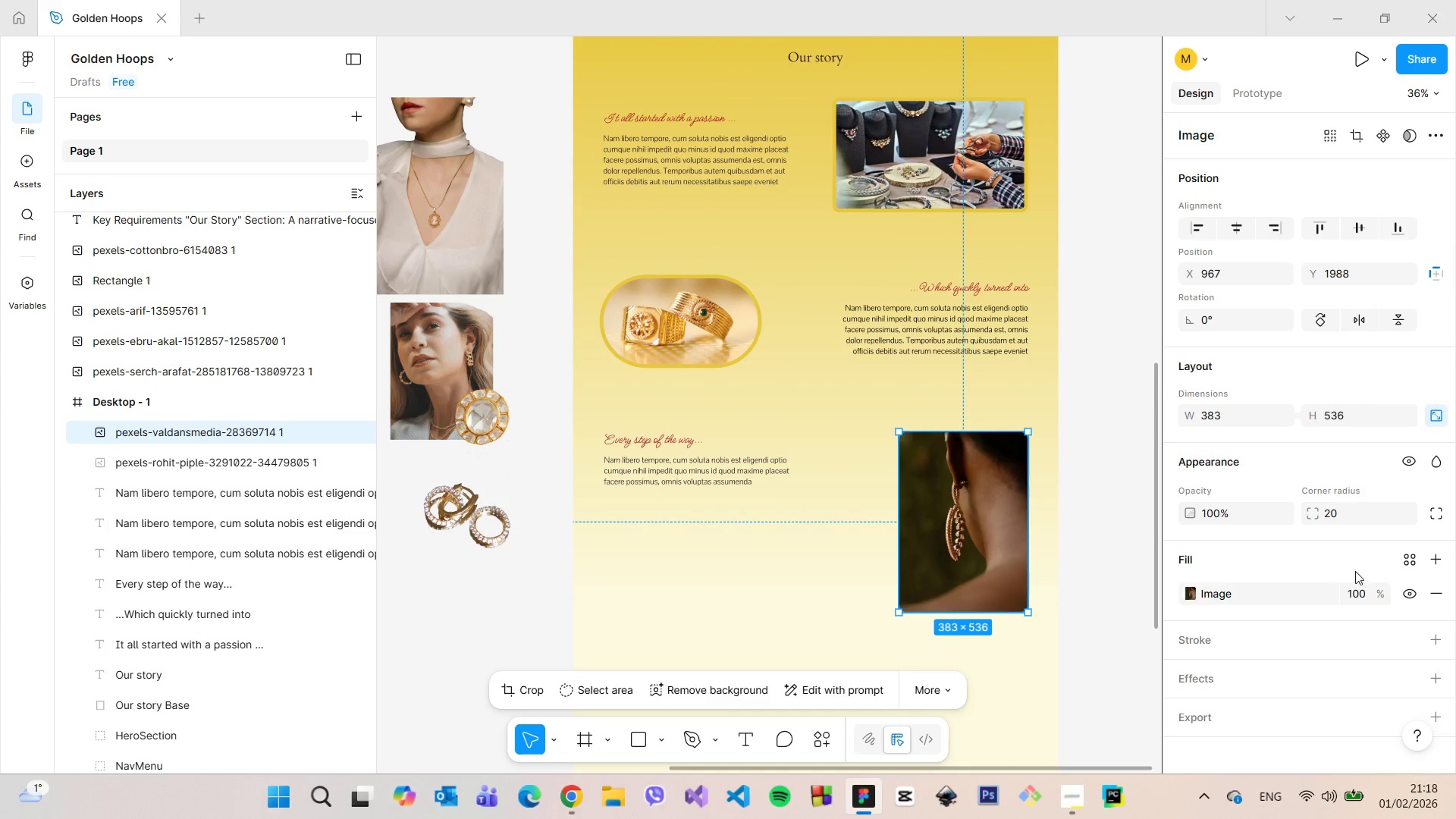 
scroll: coordinate [1404, 574], scroll_direction: down, amount: 3.0
 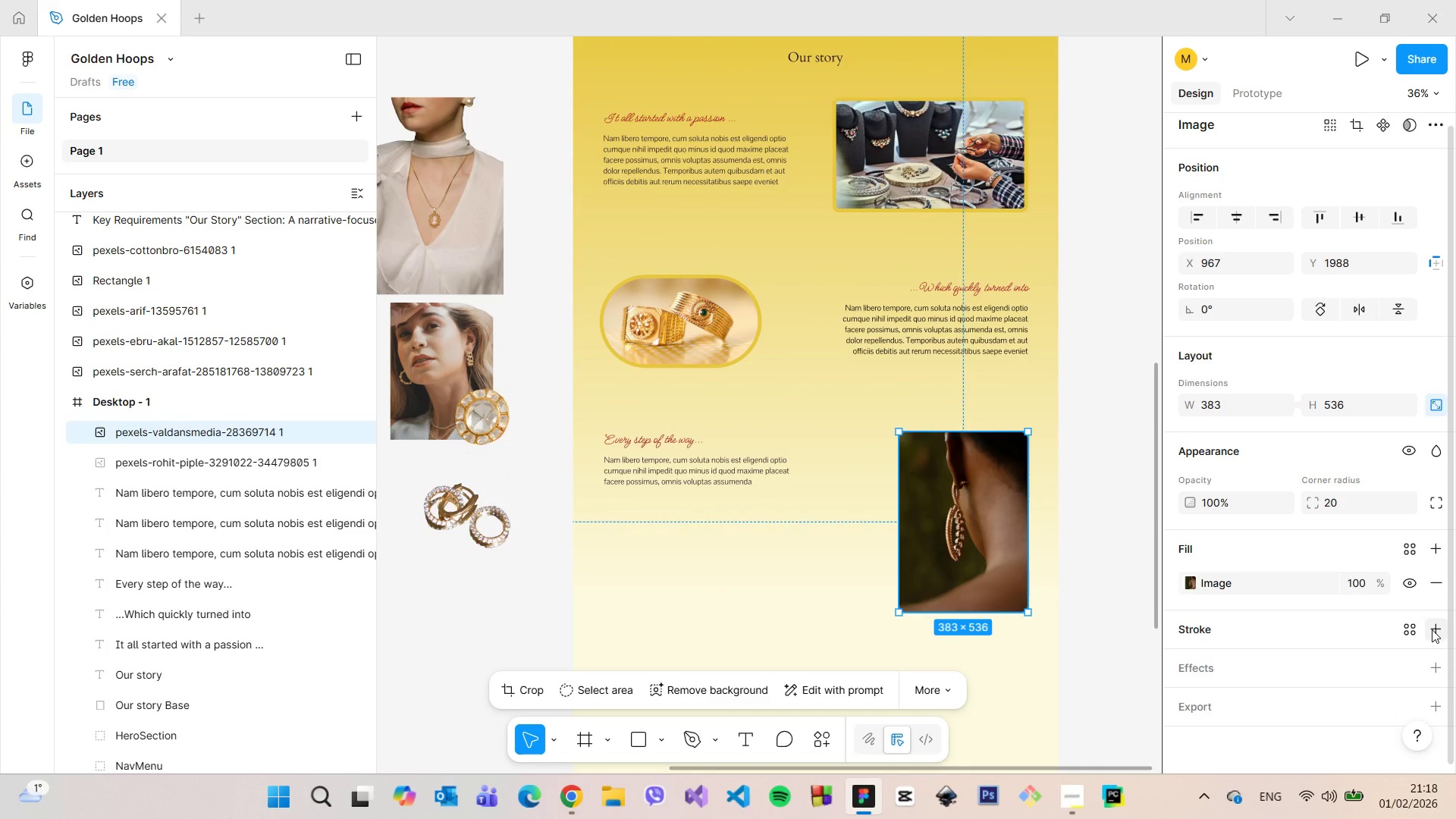 
left_click([1432, 629])
 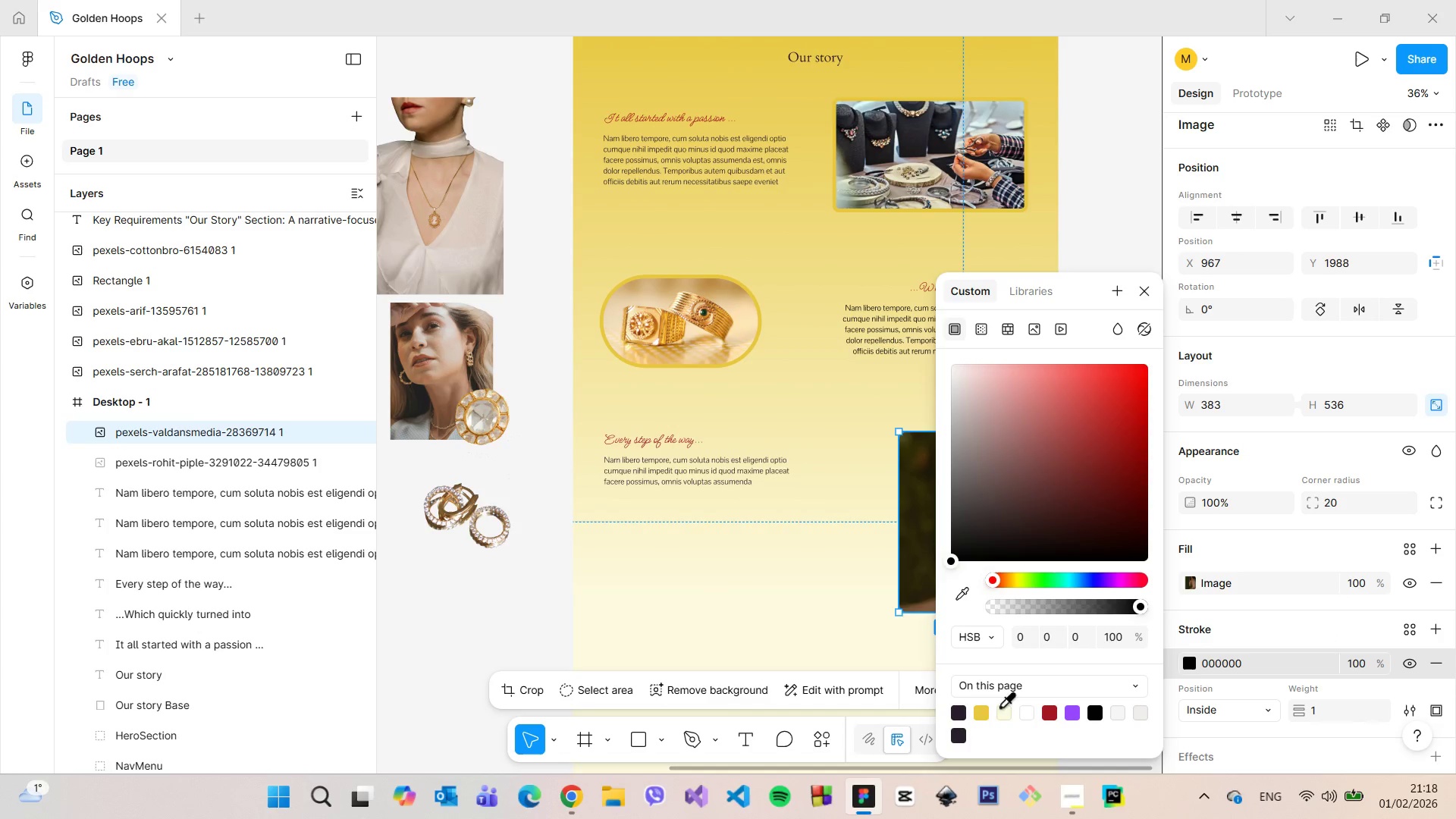 
left_click([983, 710])
 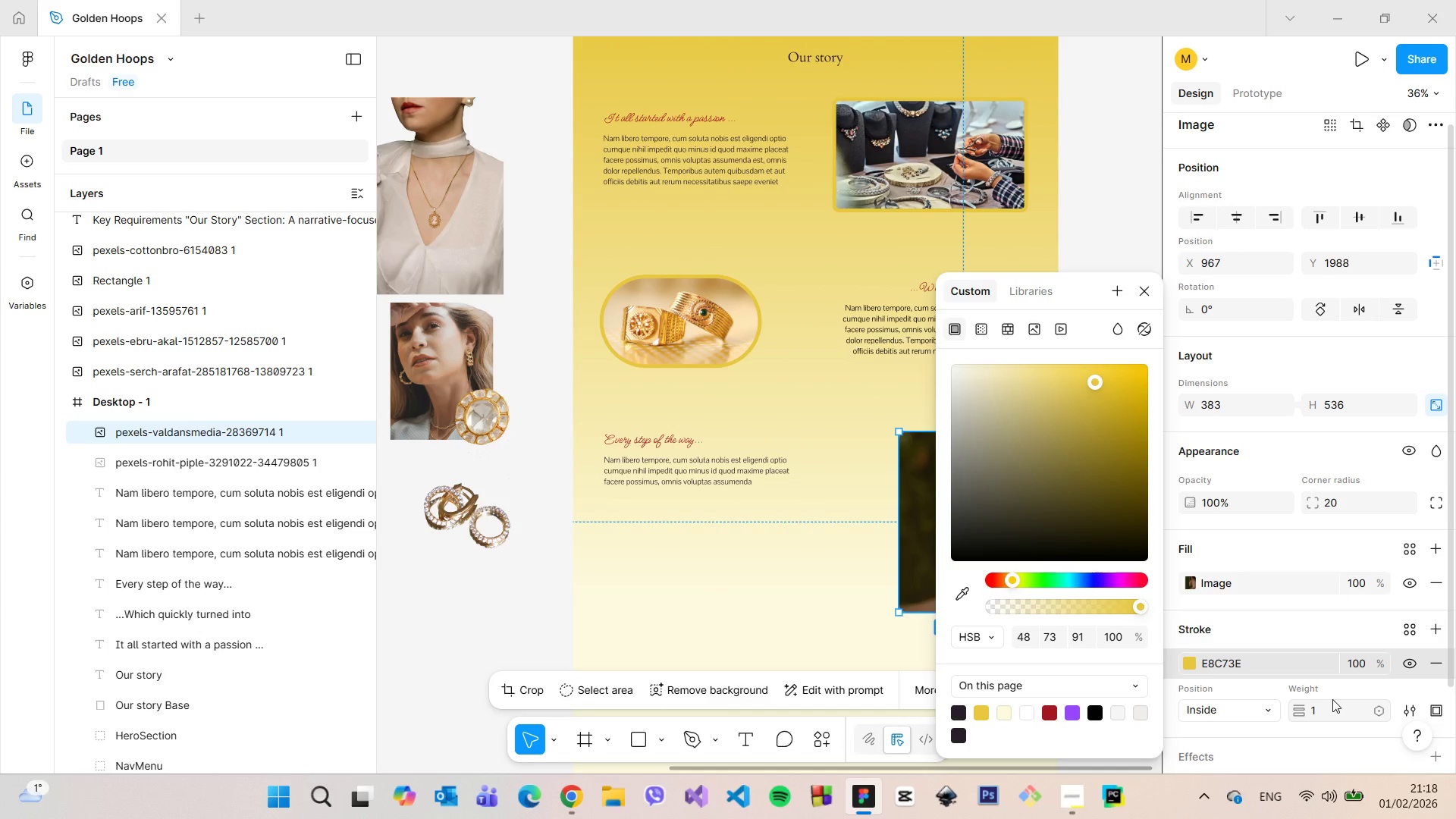 
left_click([1330, 706])
 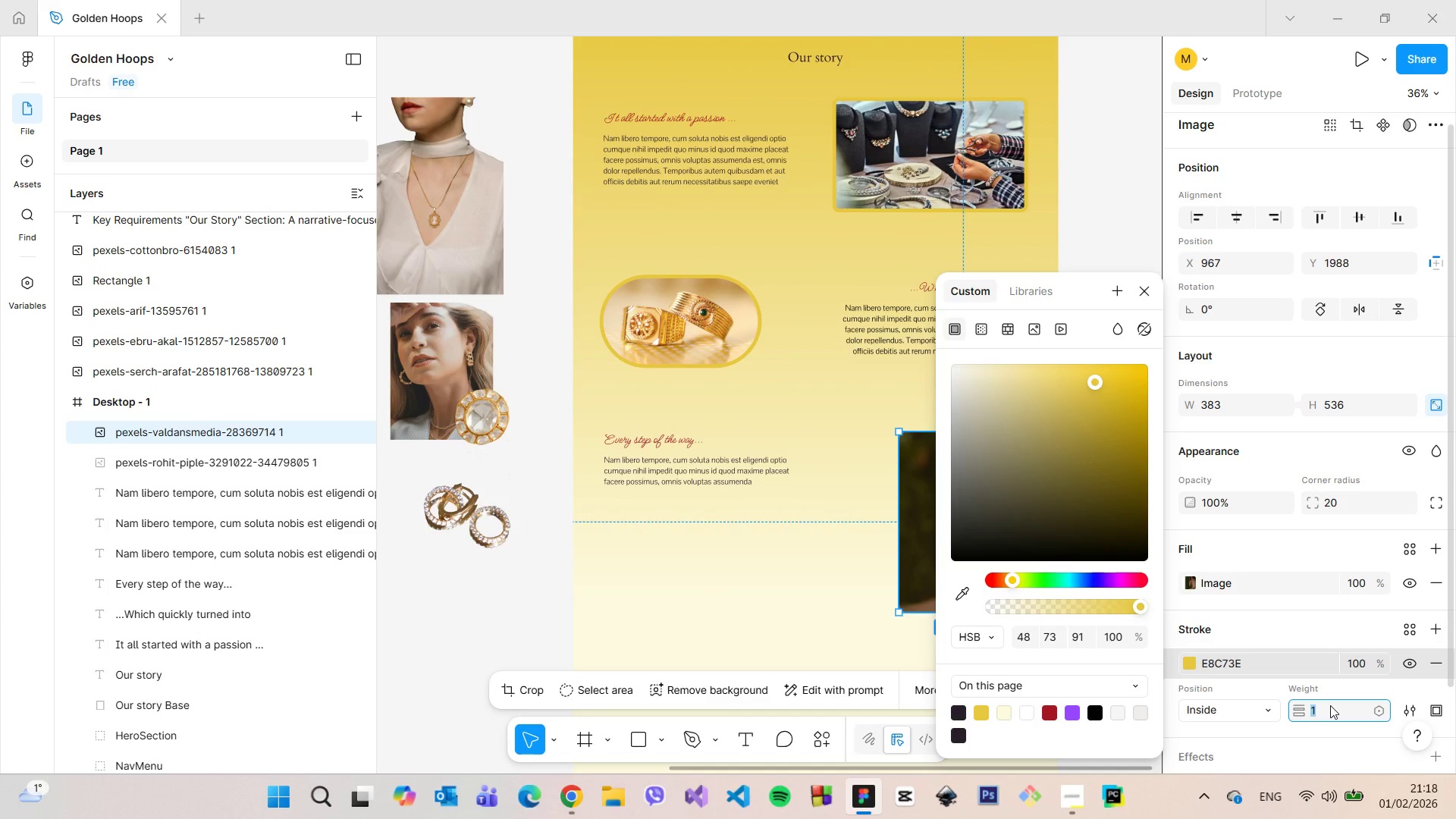 
type(11)
 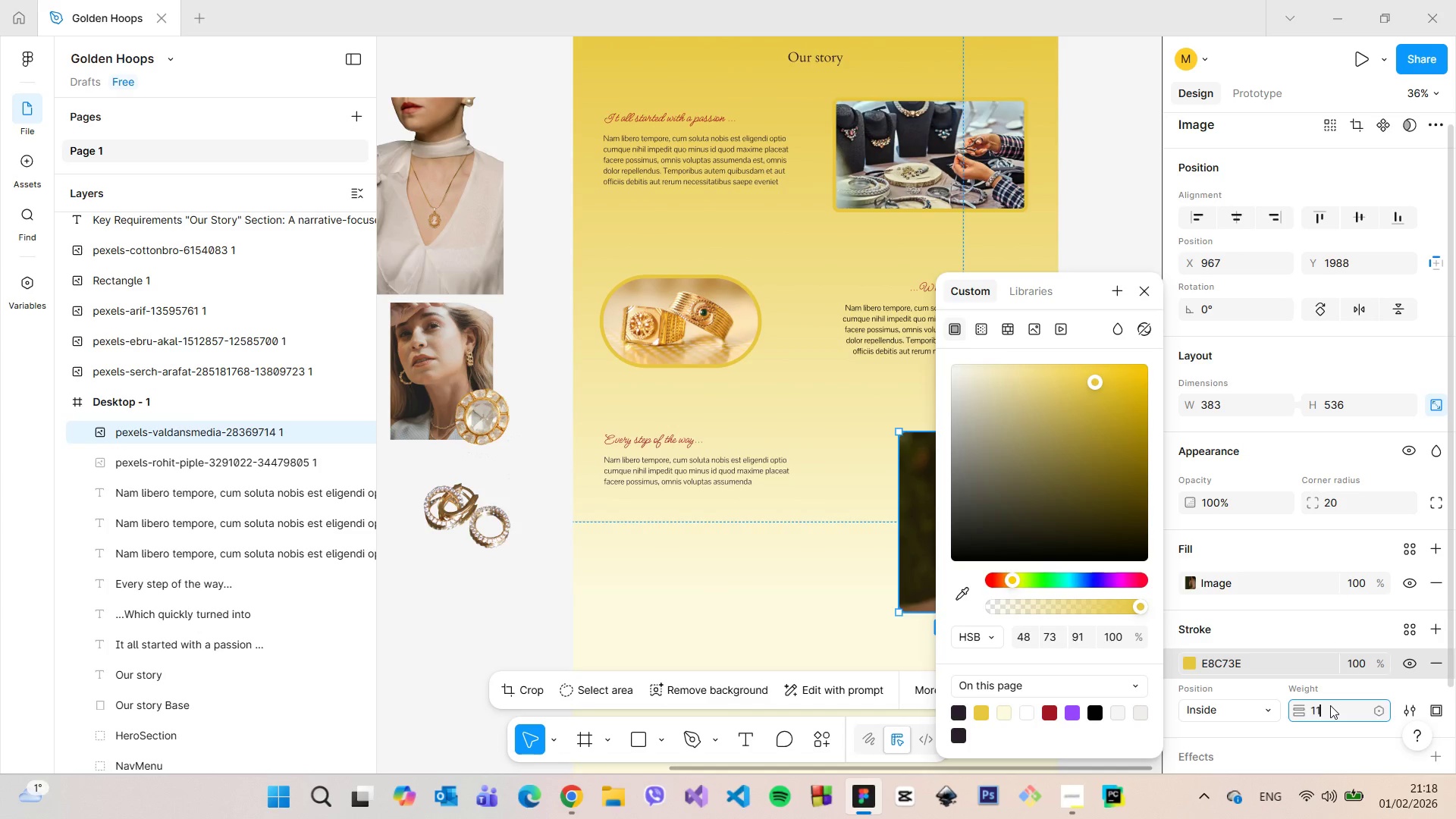 
key(Enter)
 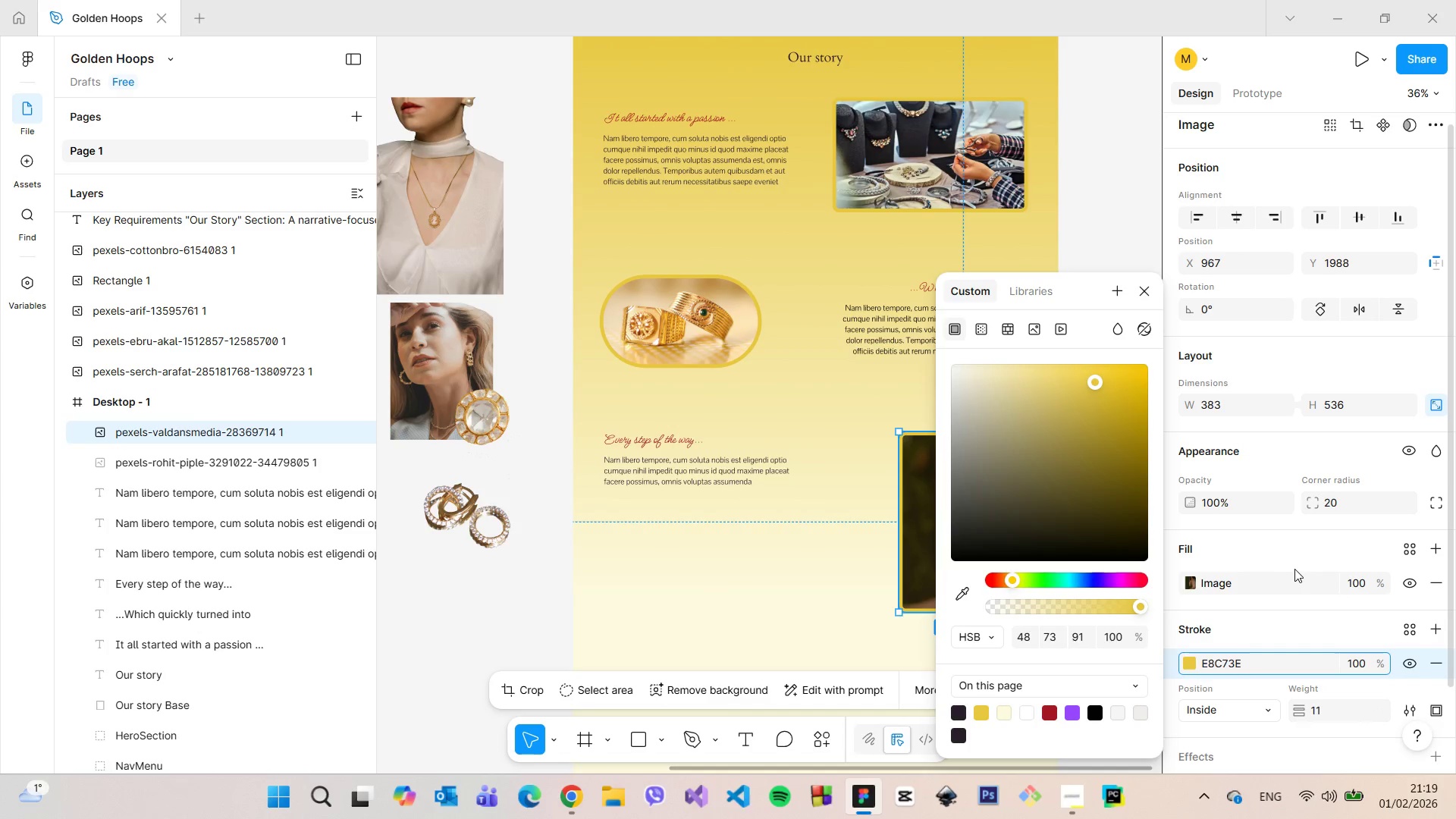 
left_click([1297, 561])
 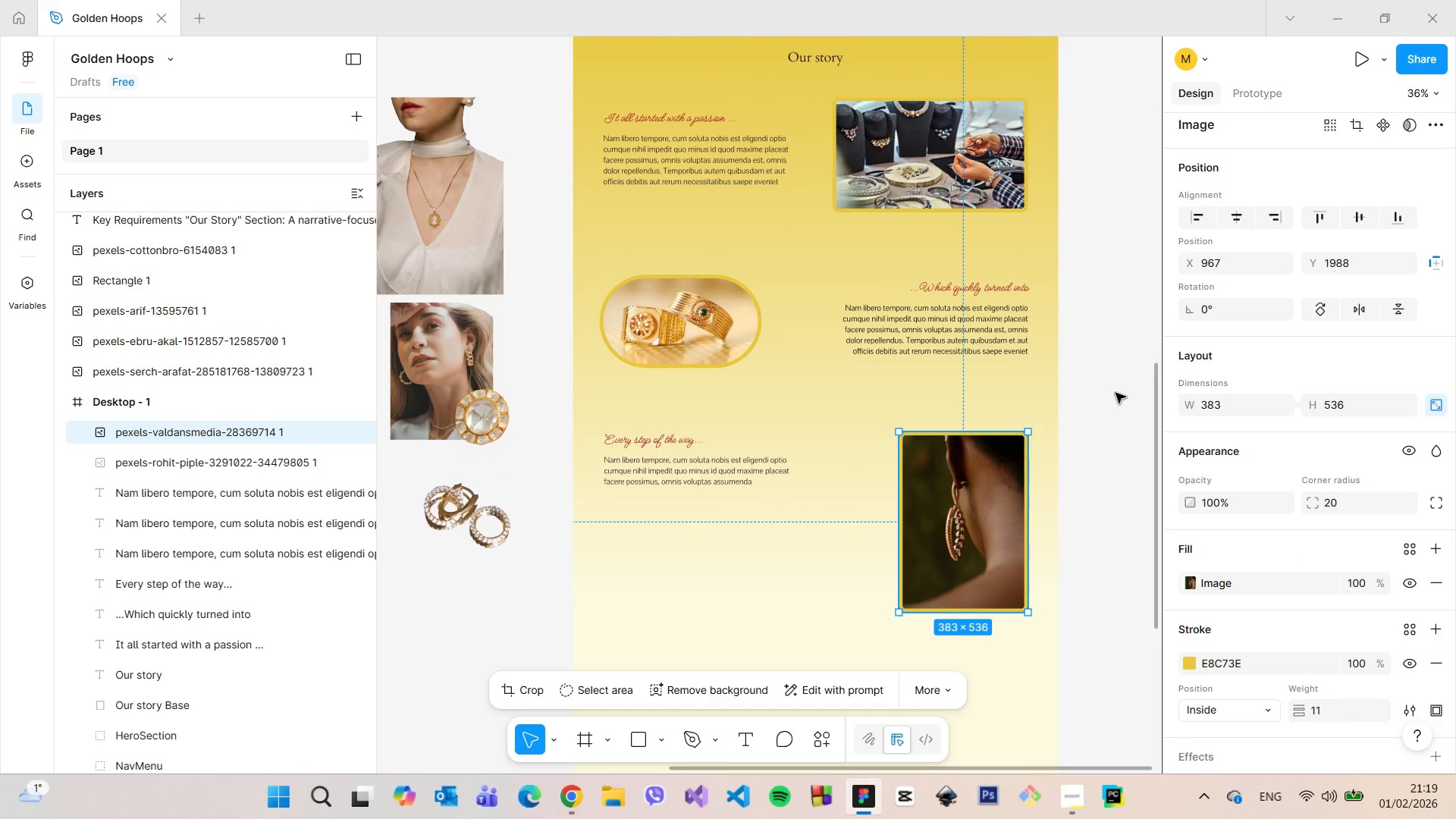 
left_click([1114, 391])
 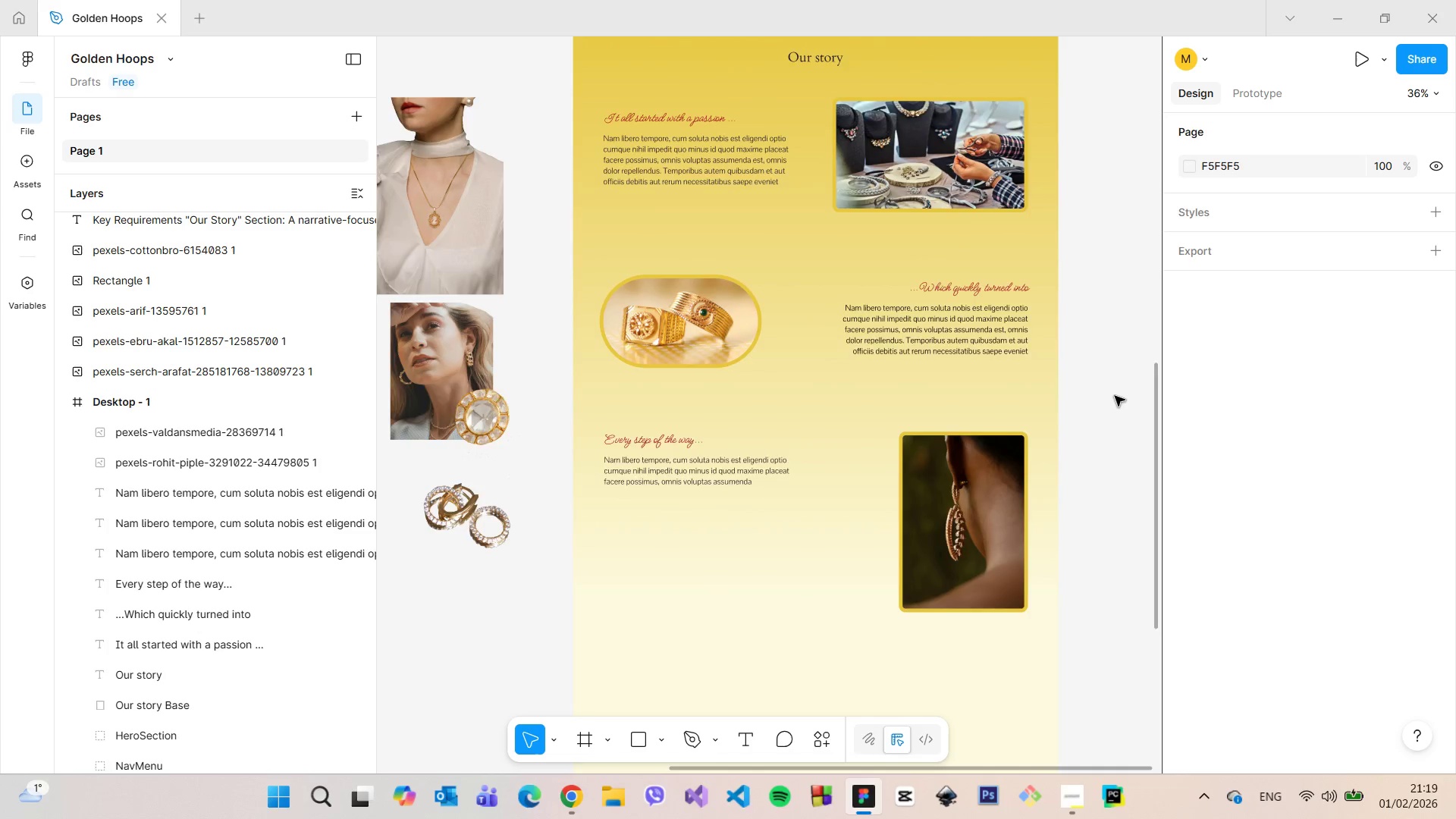 
scroll: coordinate [1120, 446], scroll_direction: down, amount: 7.0
 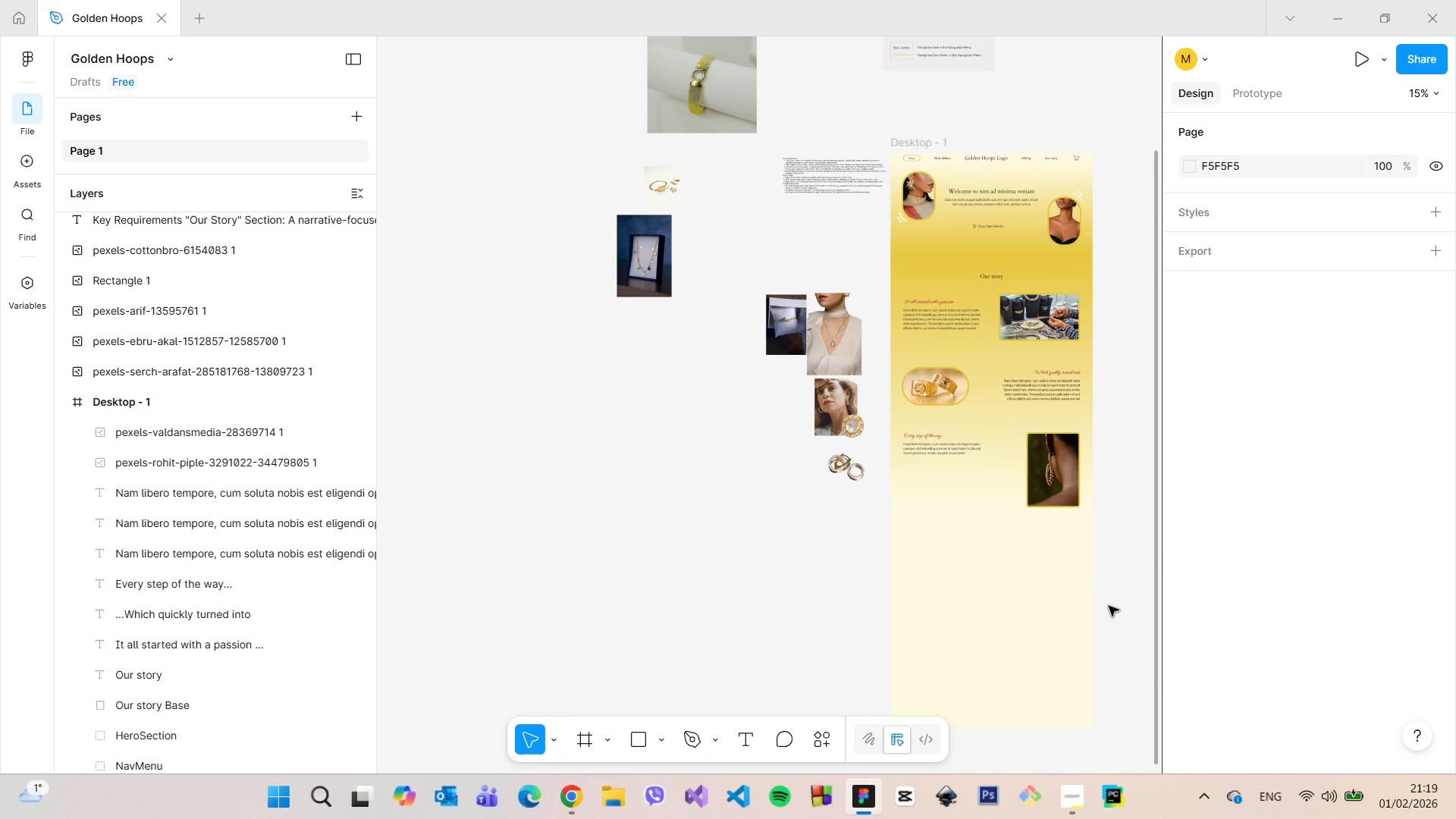 
scroll: coordinate [1116, 588], scroll_direction: up, amount: 6.0
 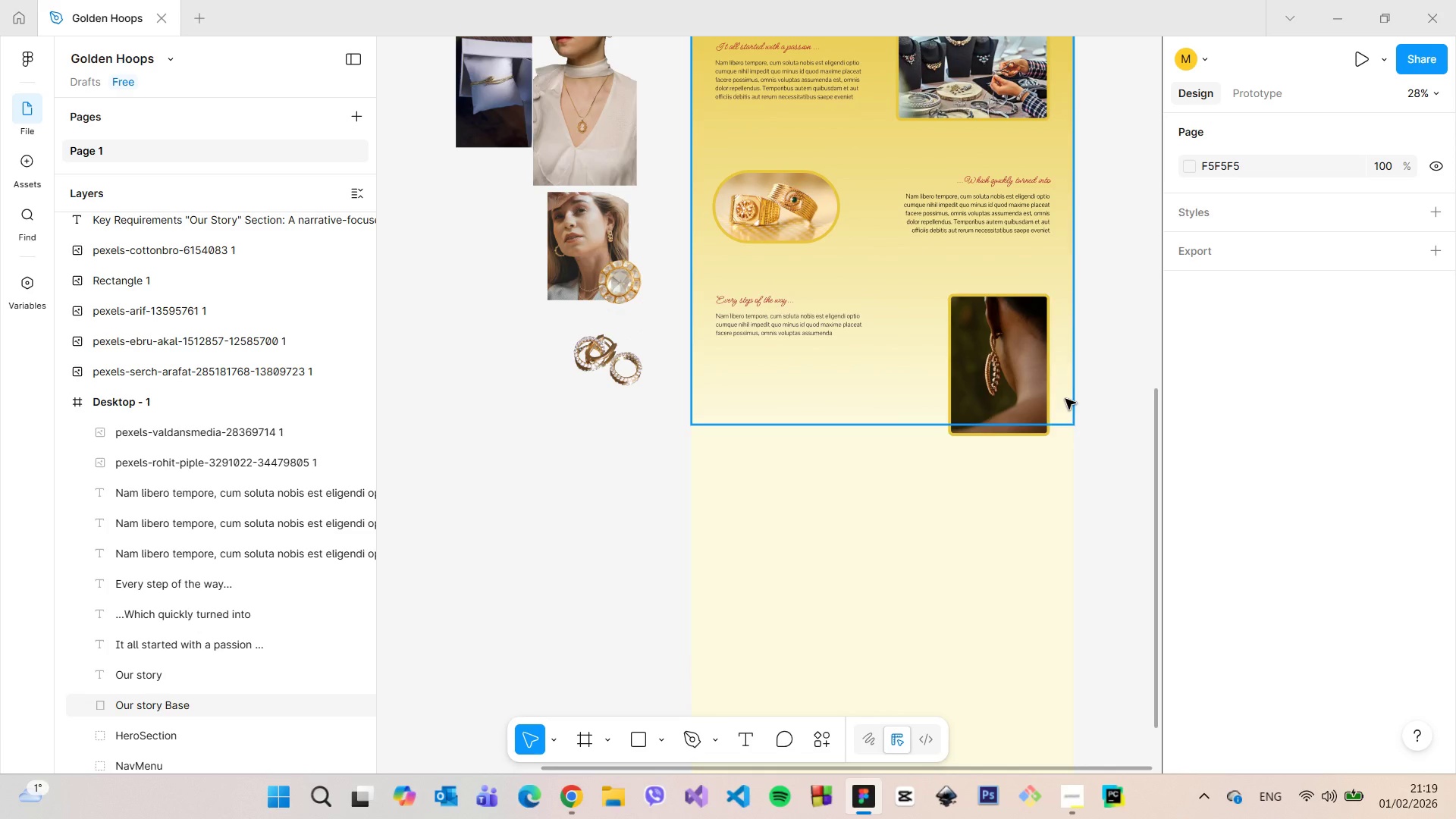 
left_click([1065, 399])
 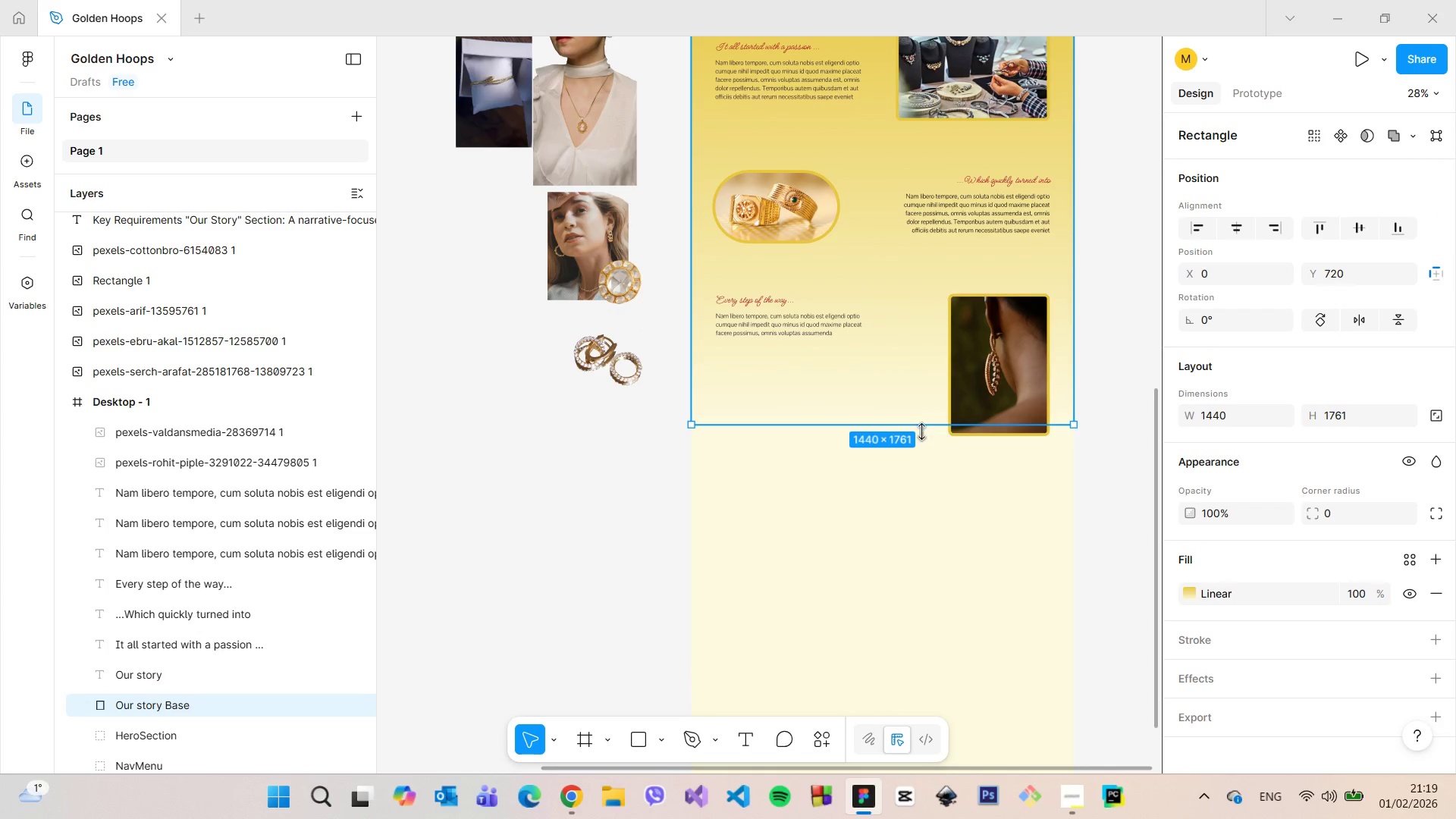 
hold_key(key=ControlLeft, duration=1.51)
left_click_drag(start_coordinate=[921, 428], to_coordinate=[924, 469])
 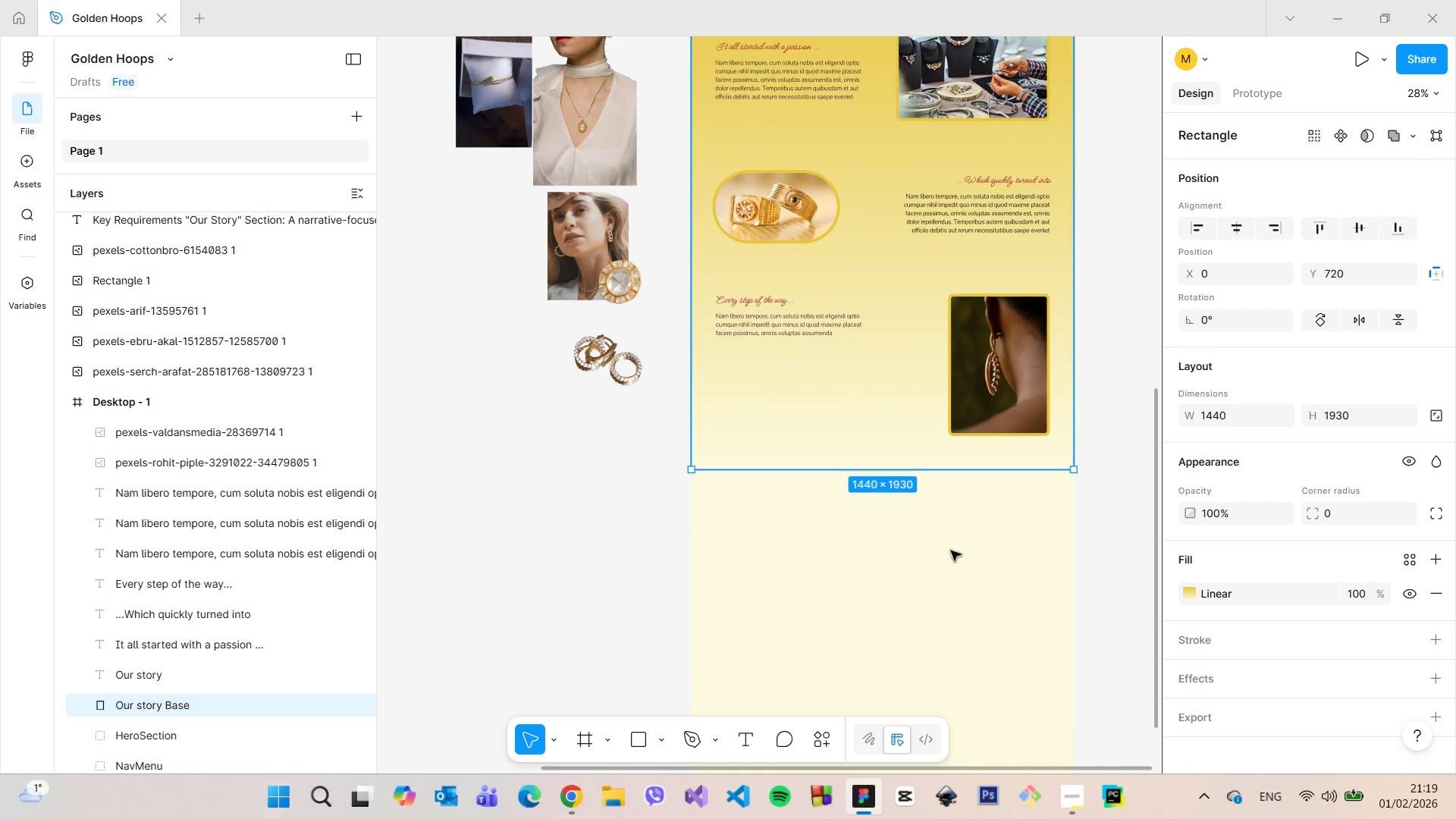 
hold_key(key=ControlLeft, duration=0.41)
 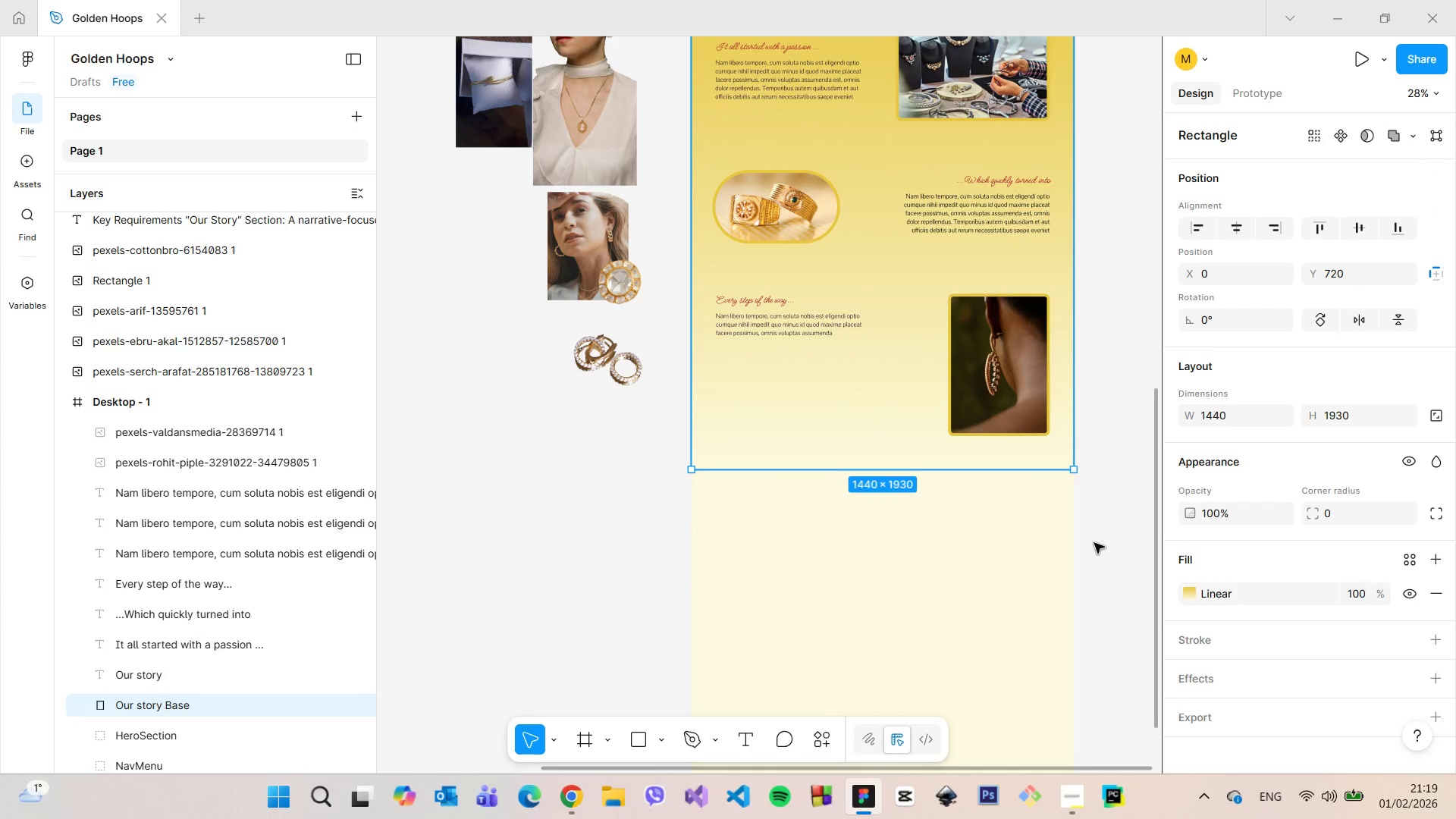 
left_click([1106, 540])
 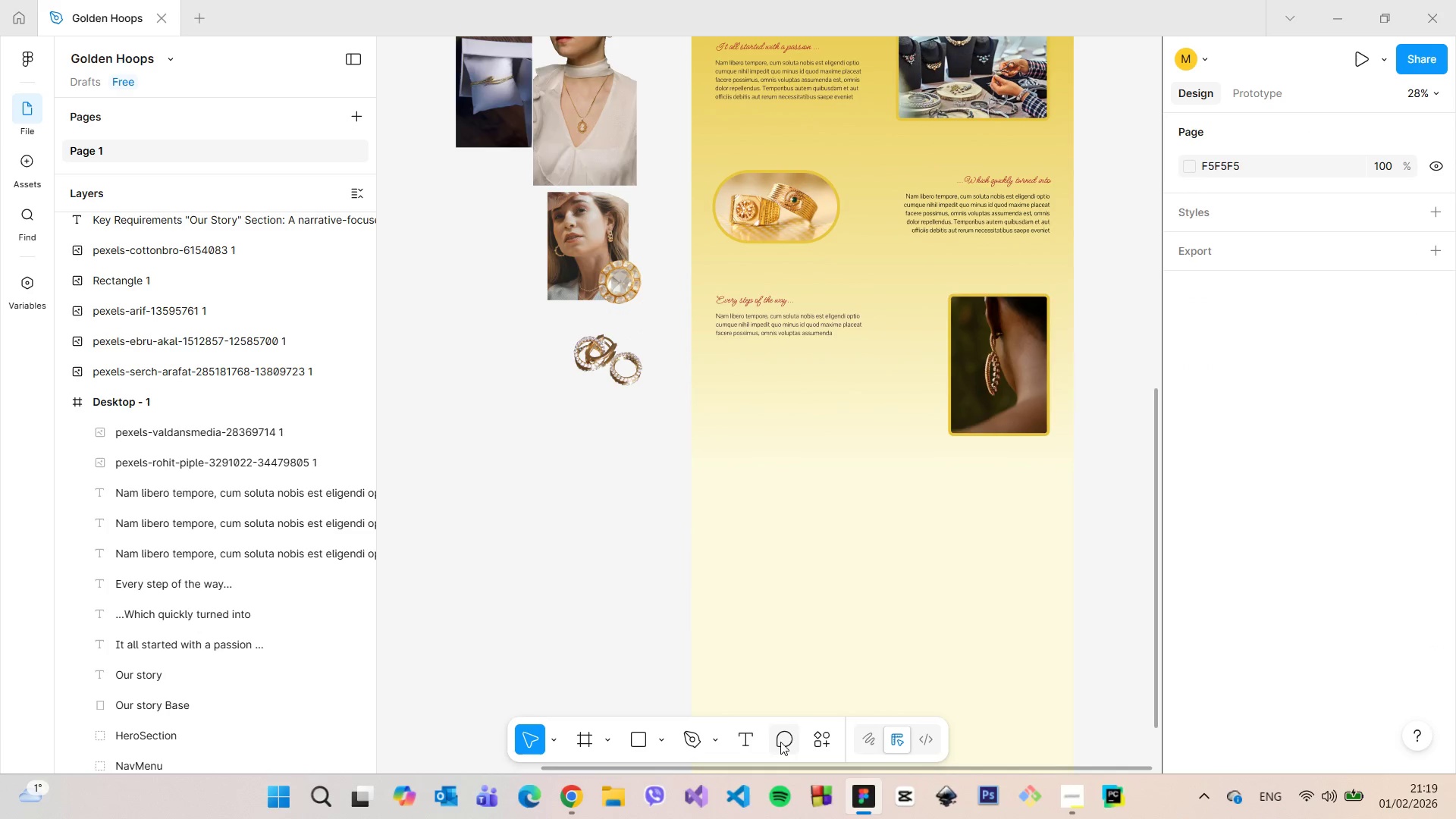 
left_click([1068, 792])